 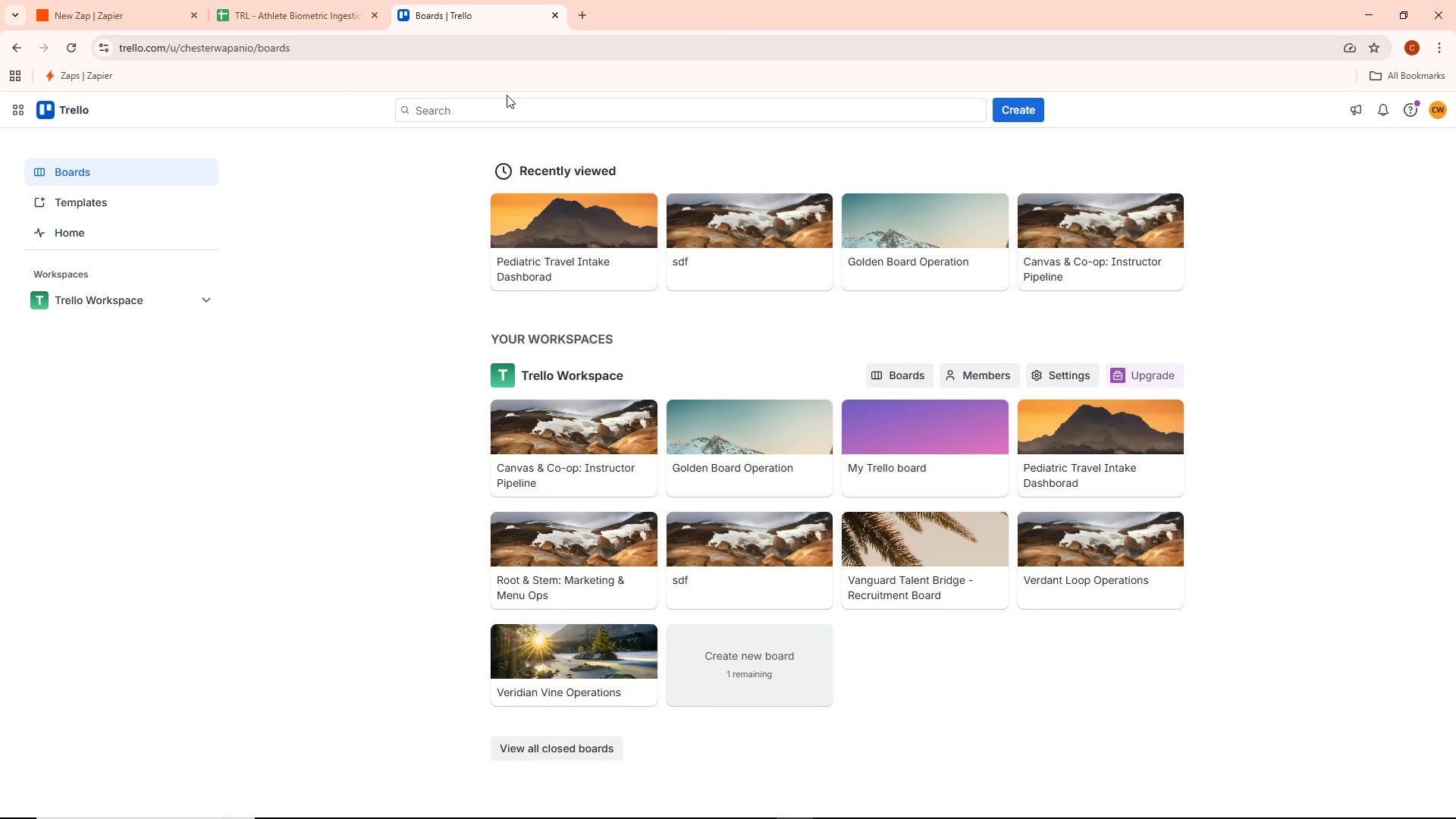 
left_click([1005, 111])
 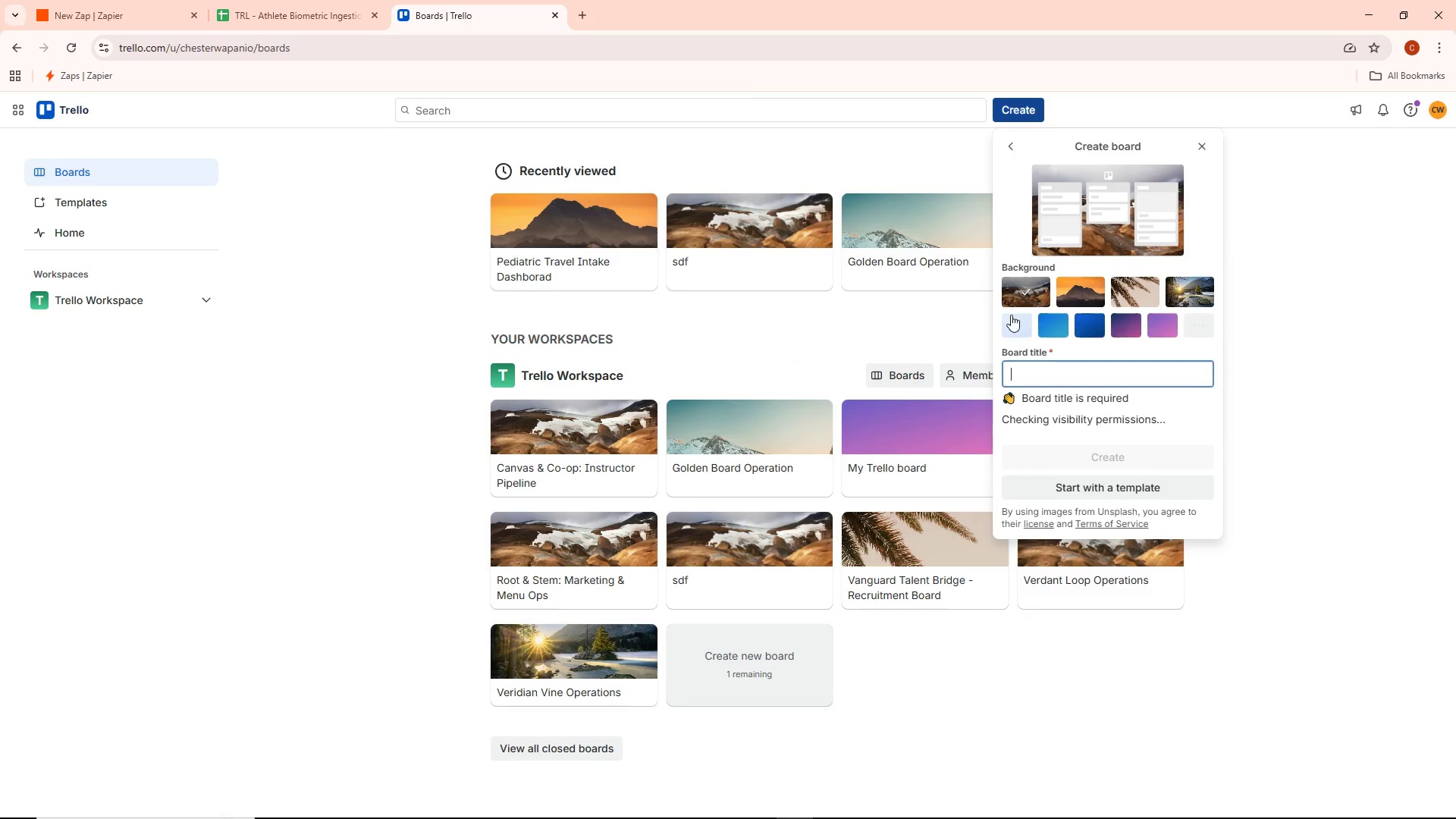 
mouse_move([1102, 368])
 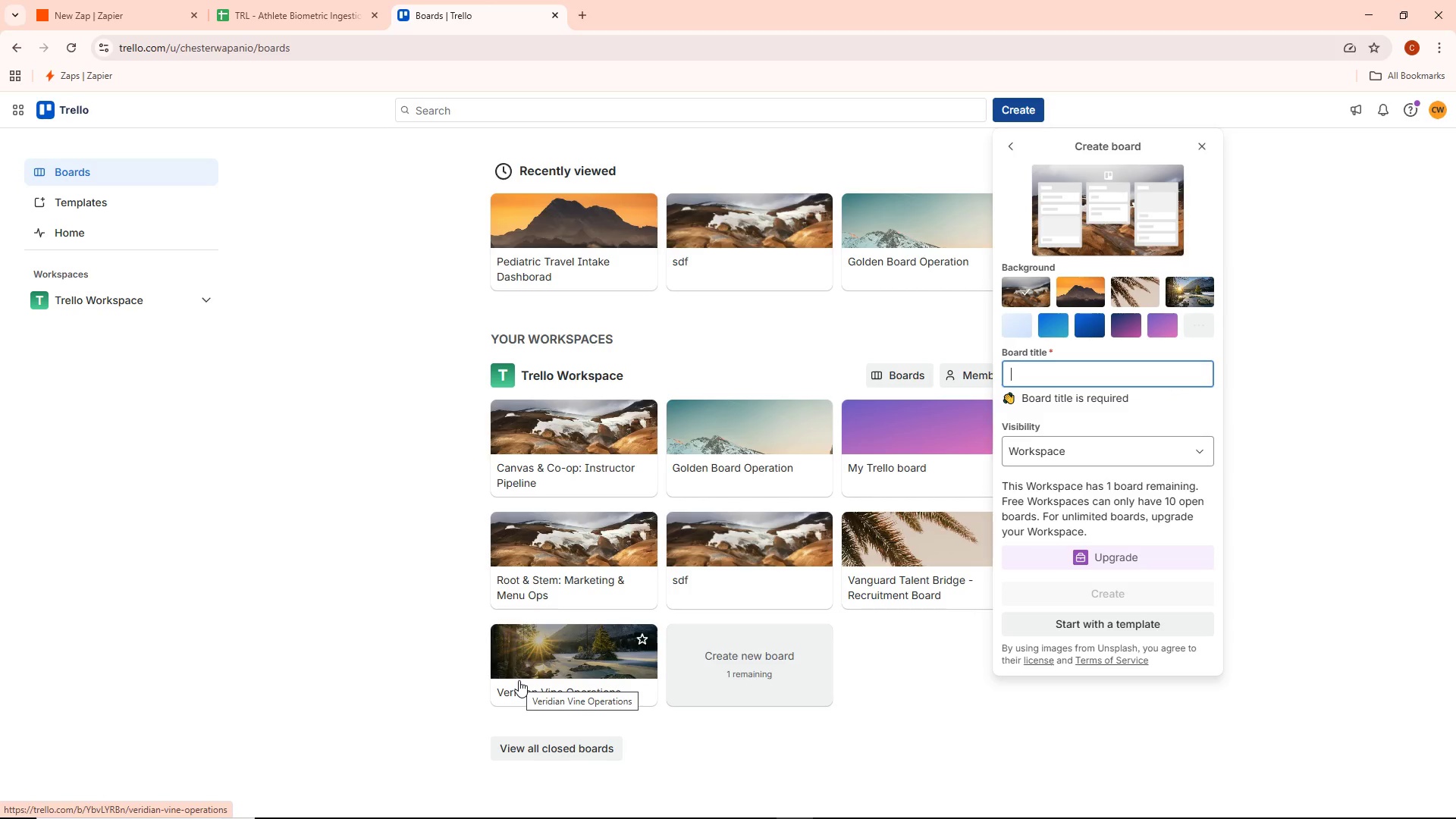 
wait(5.53)
 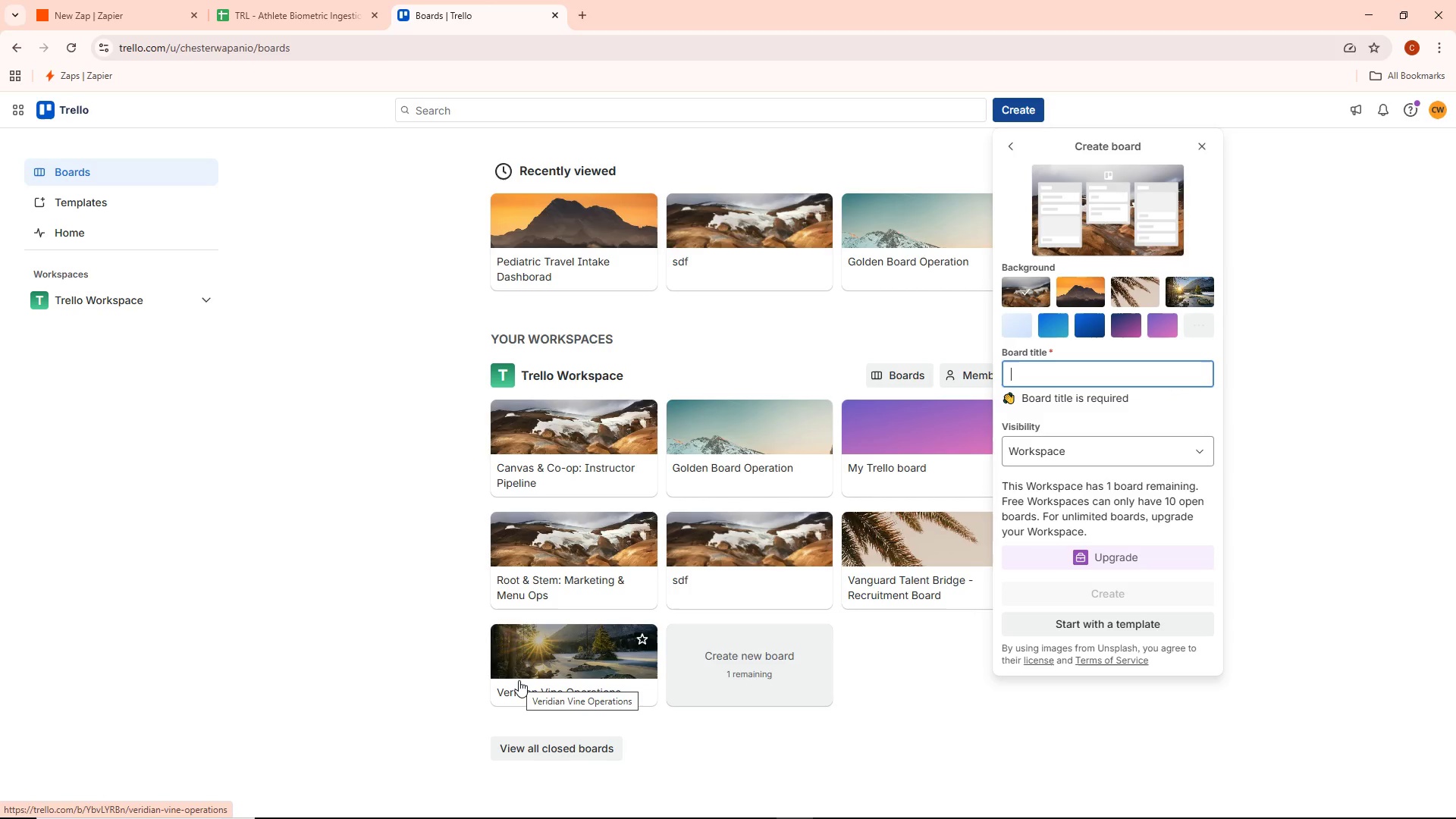 
type(TRL)
 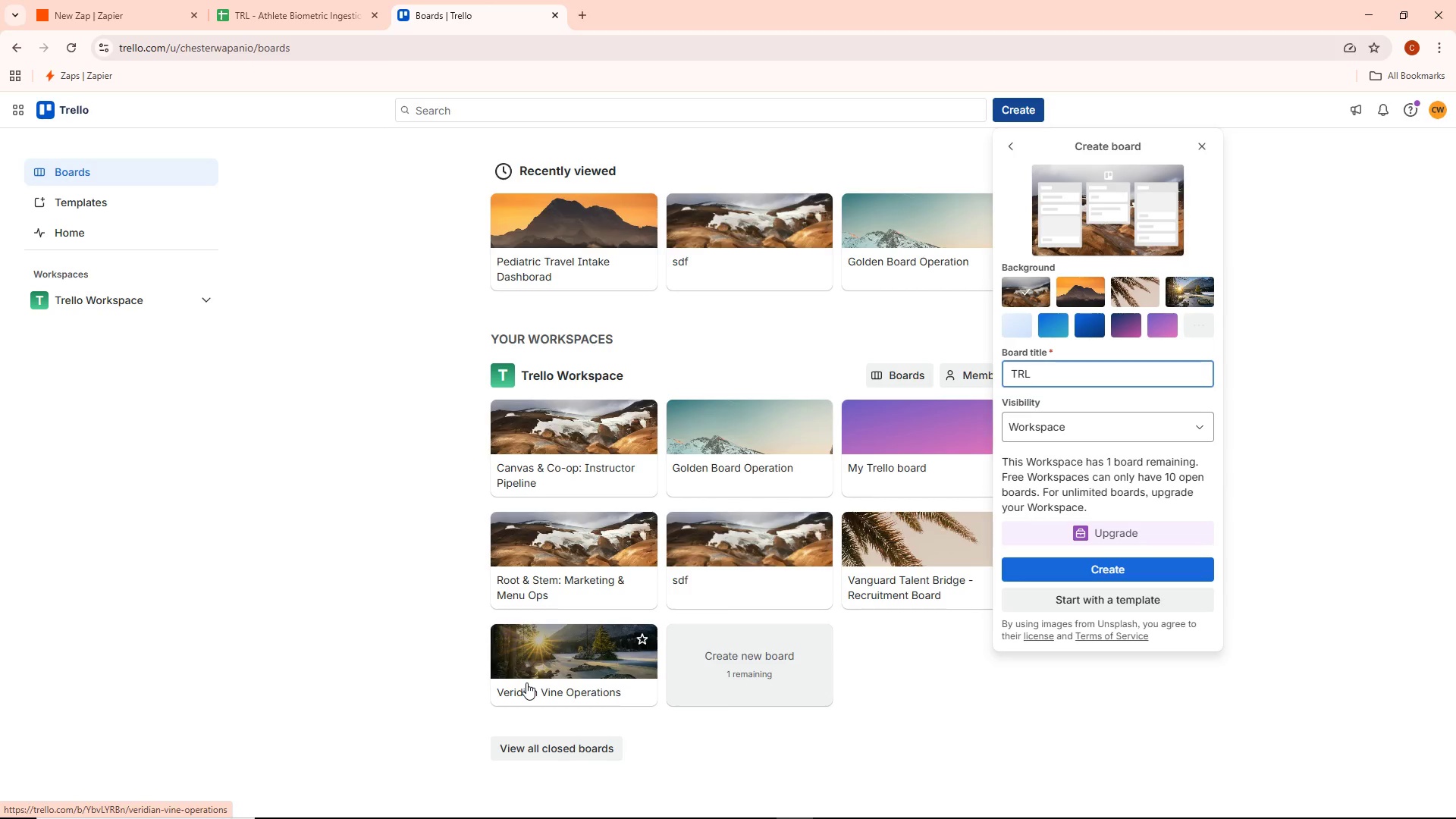 
key(Shift+Semicolon)
 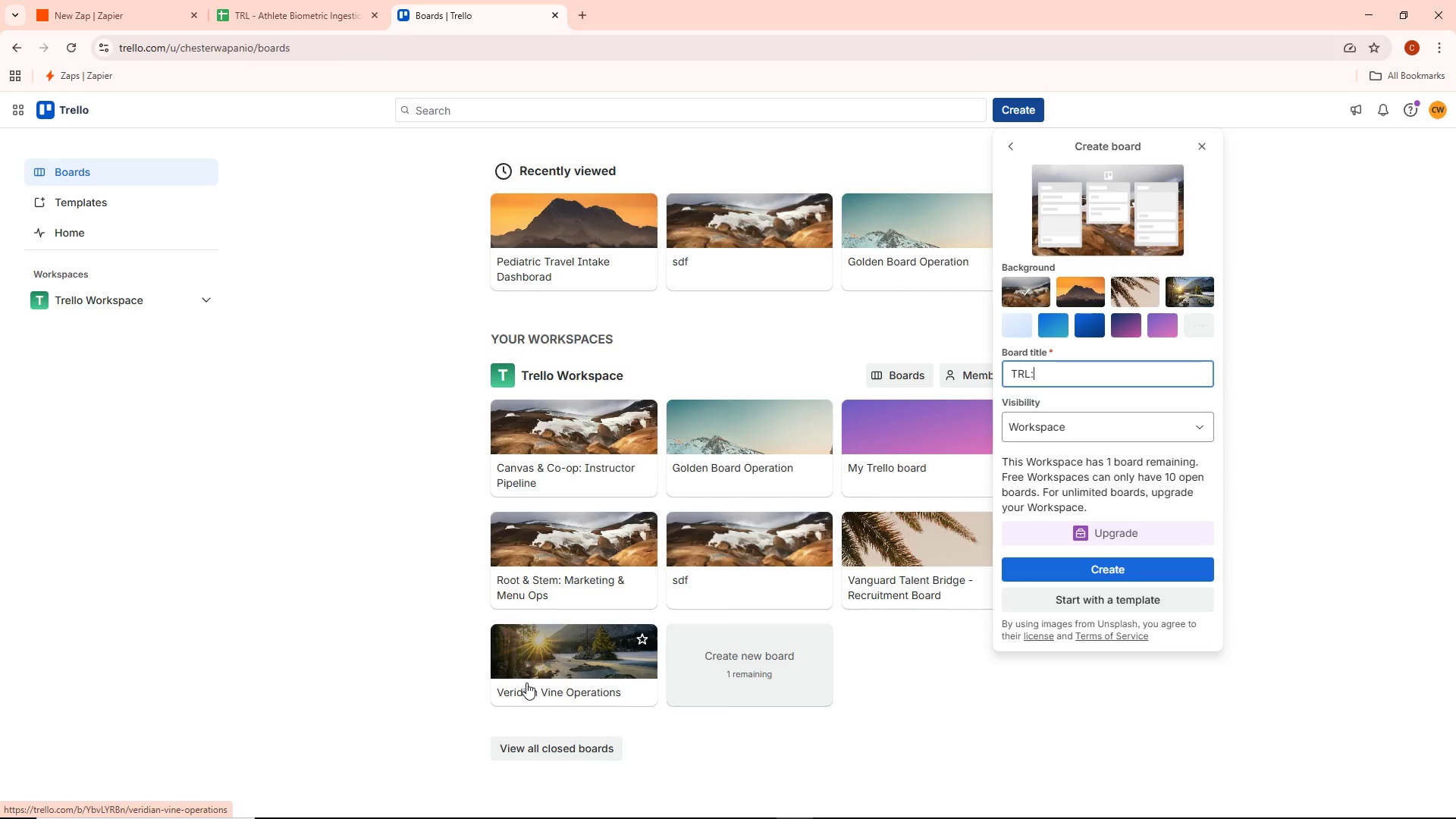 
type( Command center)
key(Backspace)
 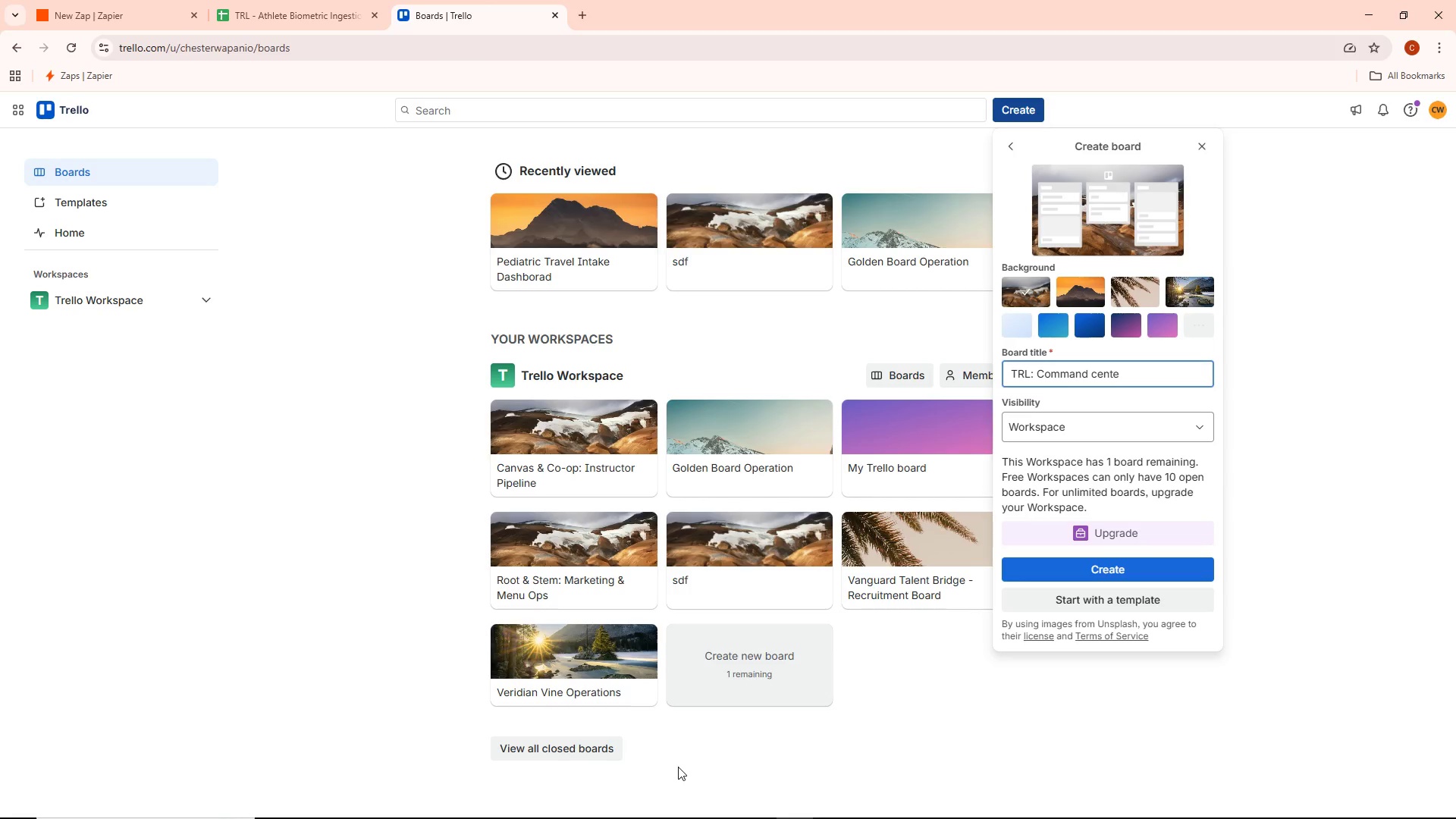 
key(Control+ControlLeft)
 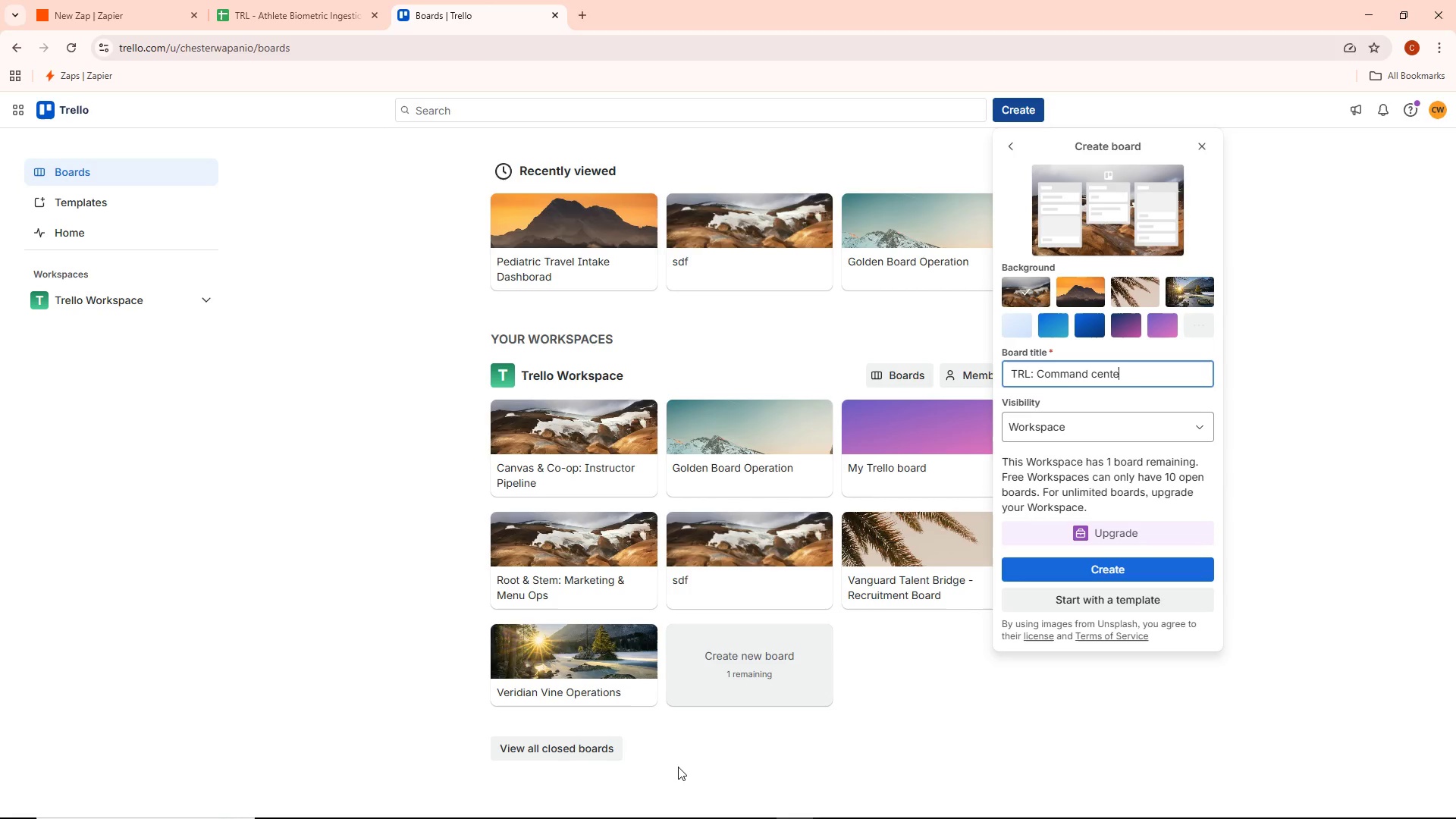 
key(Control+ControlLeft)
 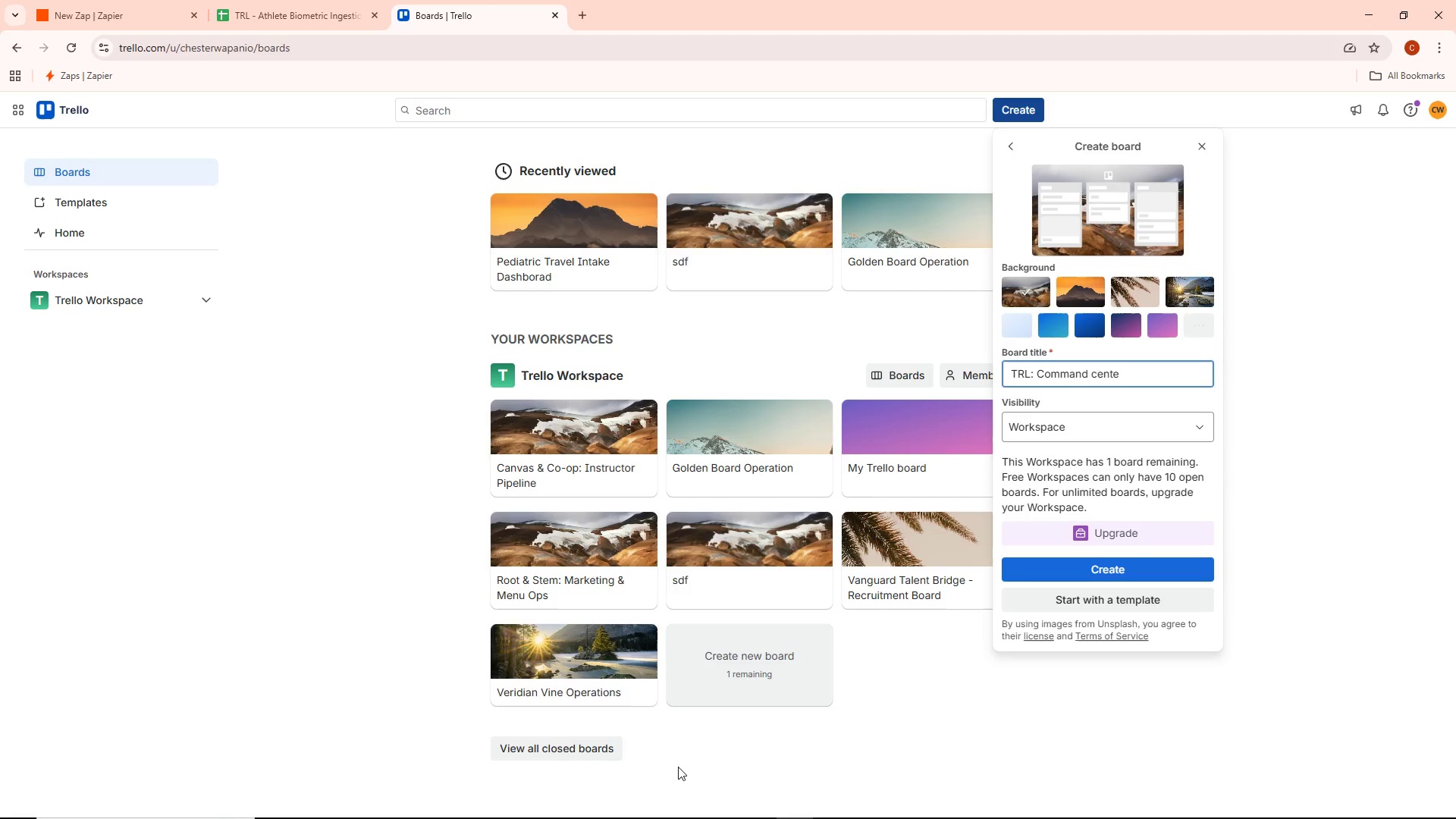 
key(Control+Backspace)
 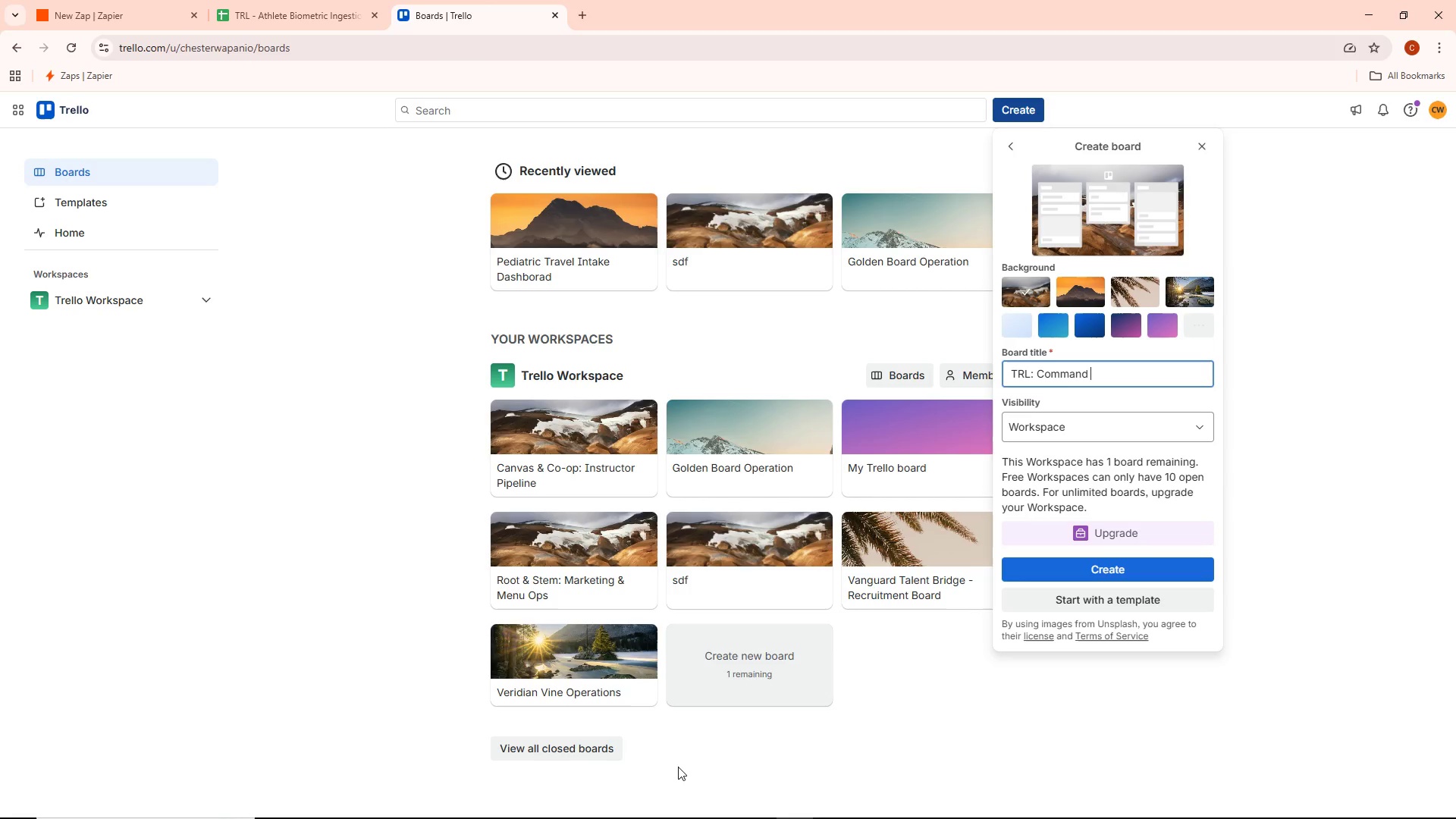 
type(Center)
 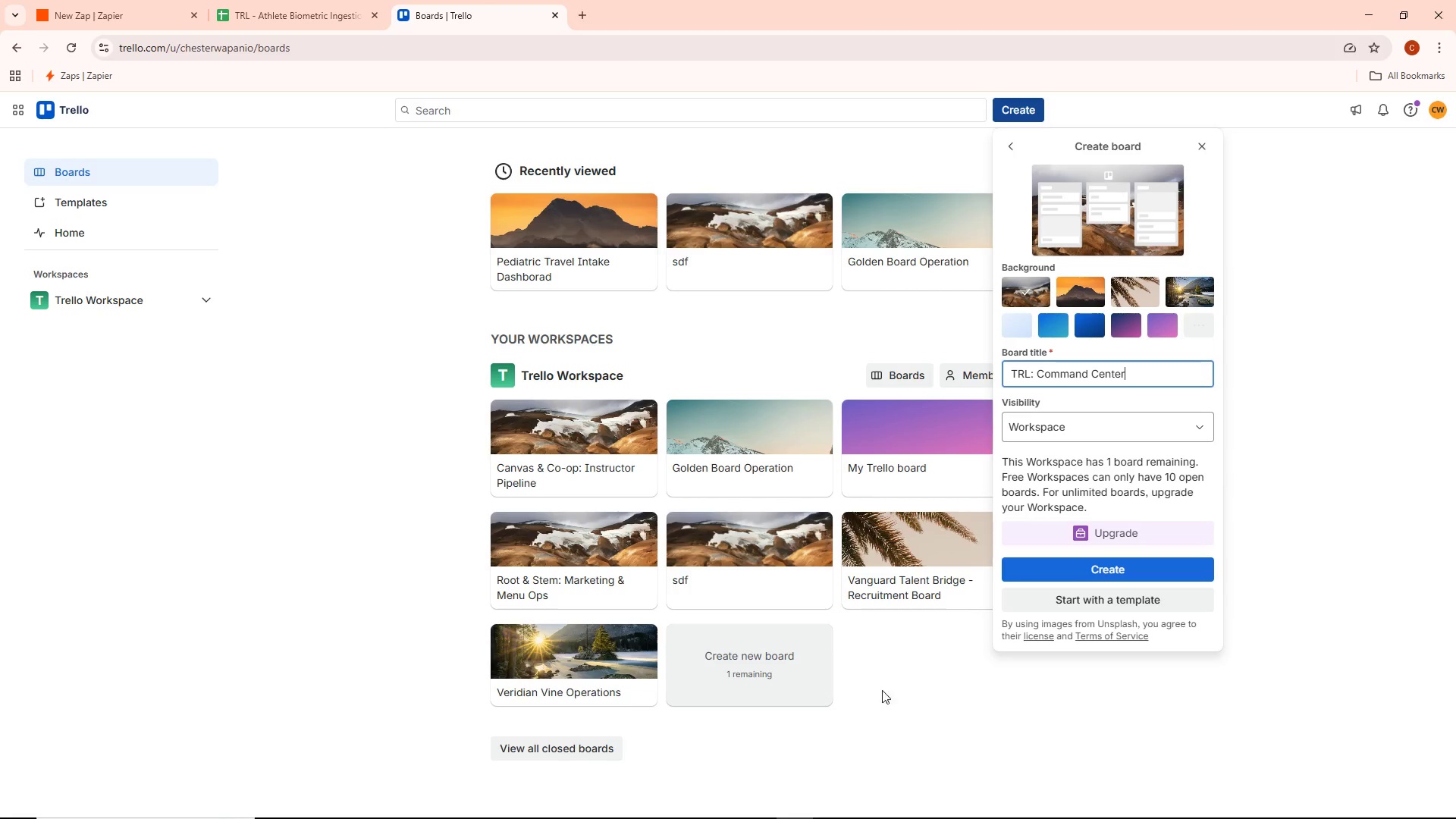 
wait(5.86)
 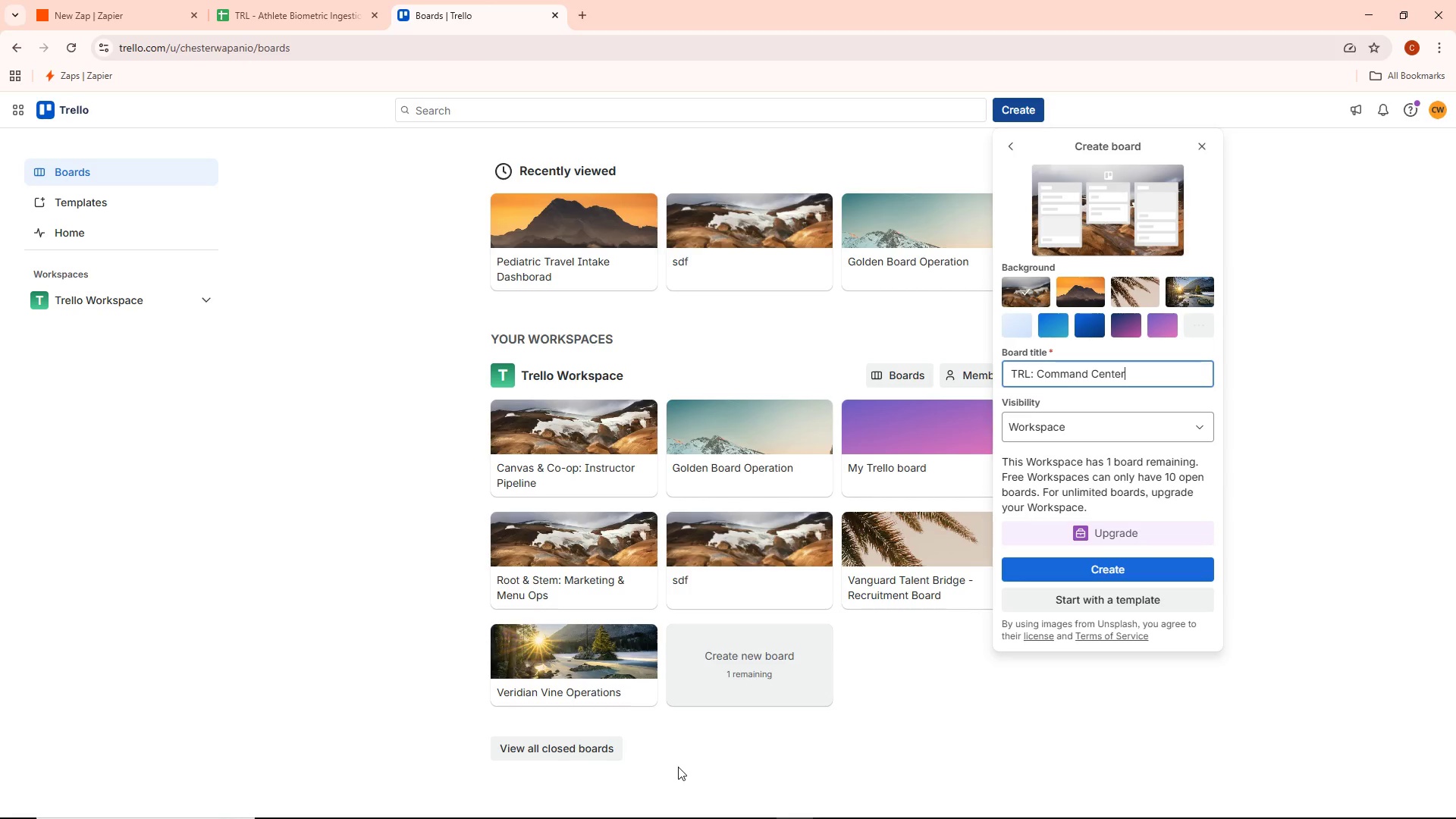 
left_click([1036, 372])
 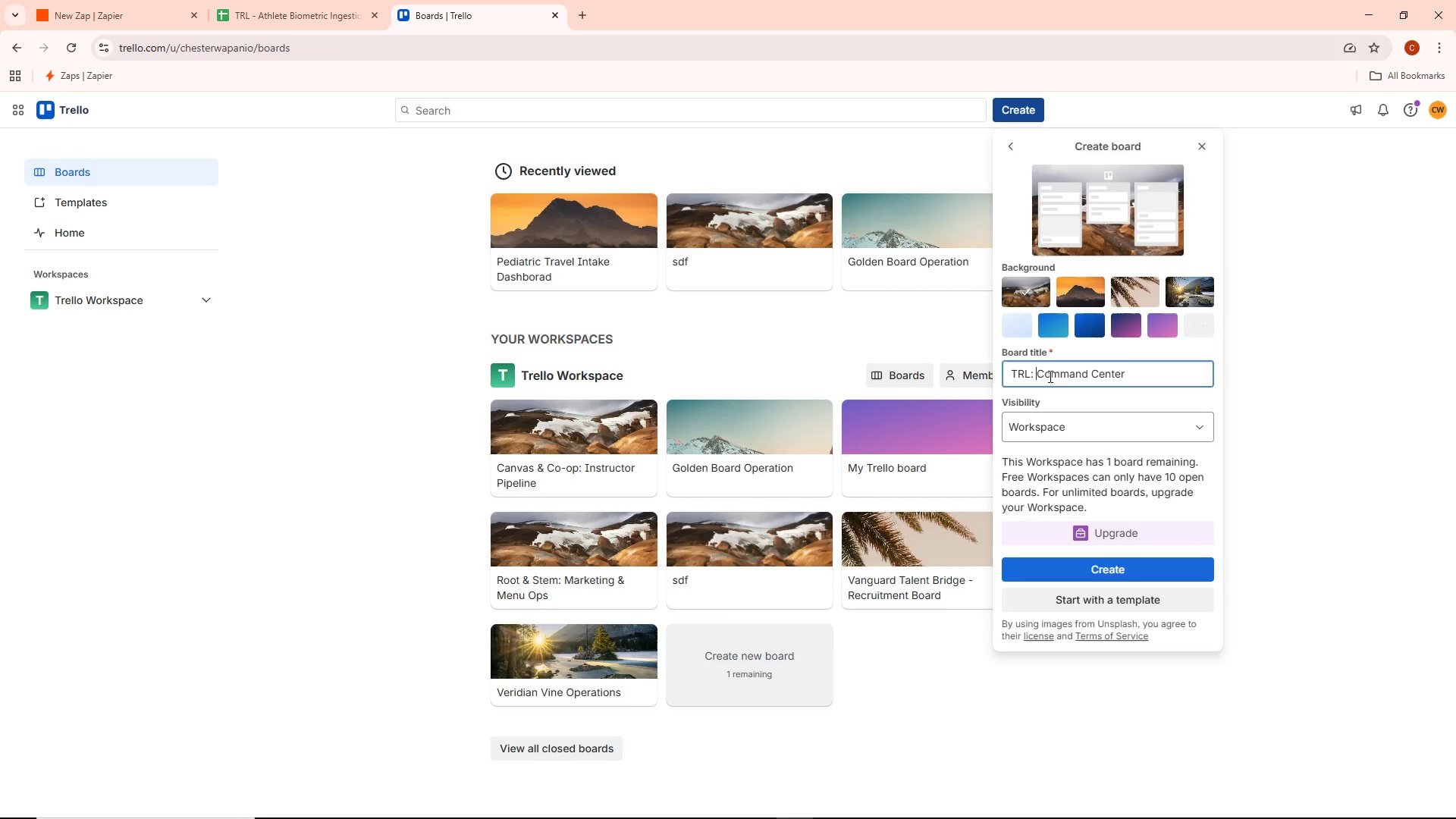 
type(Athlete )
 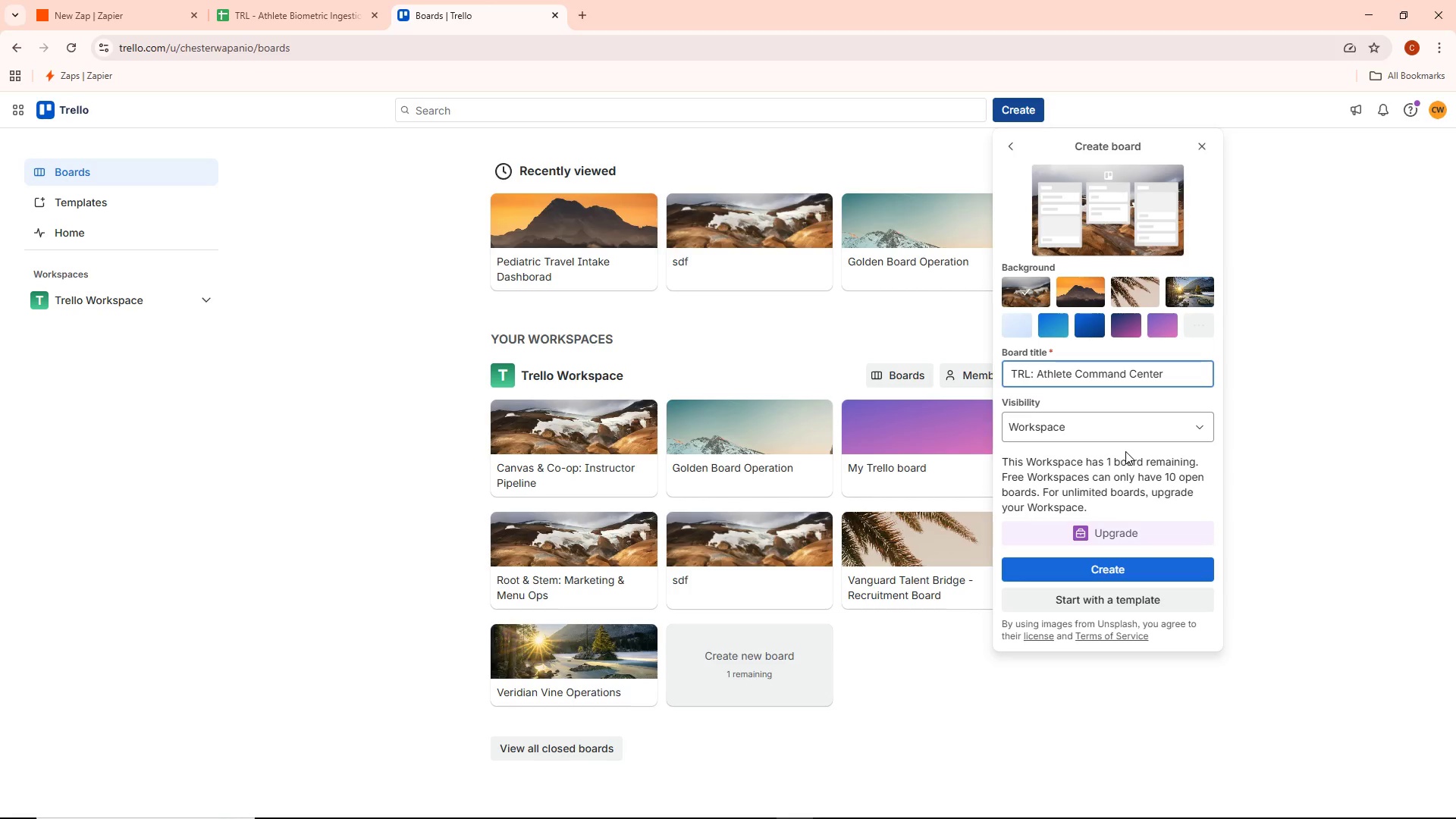 
wait(8.84)
 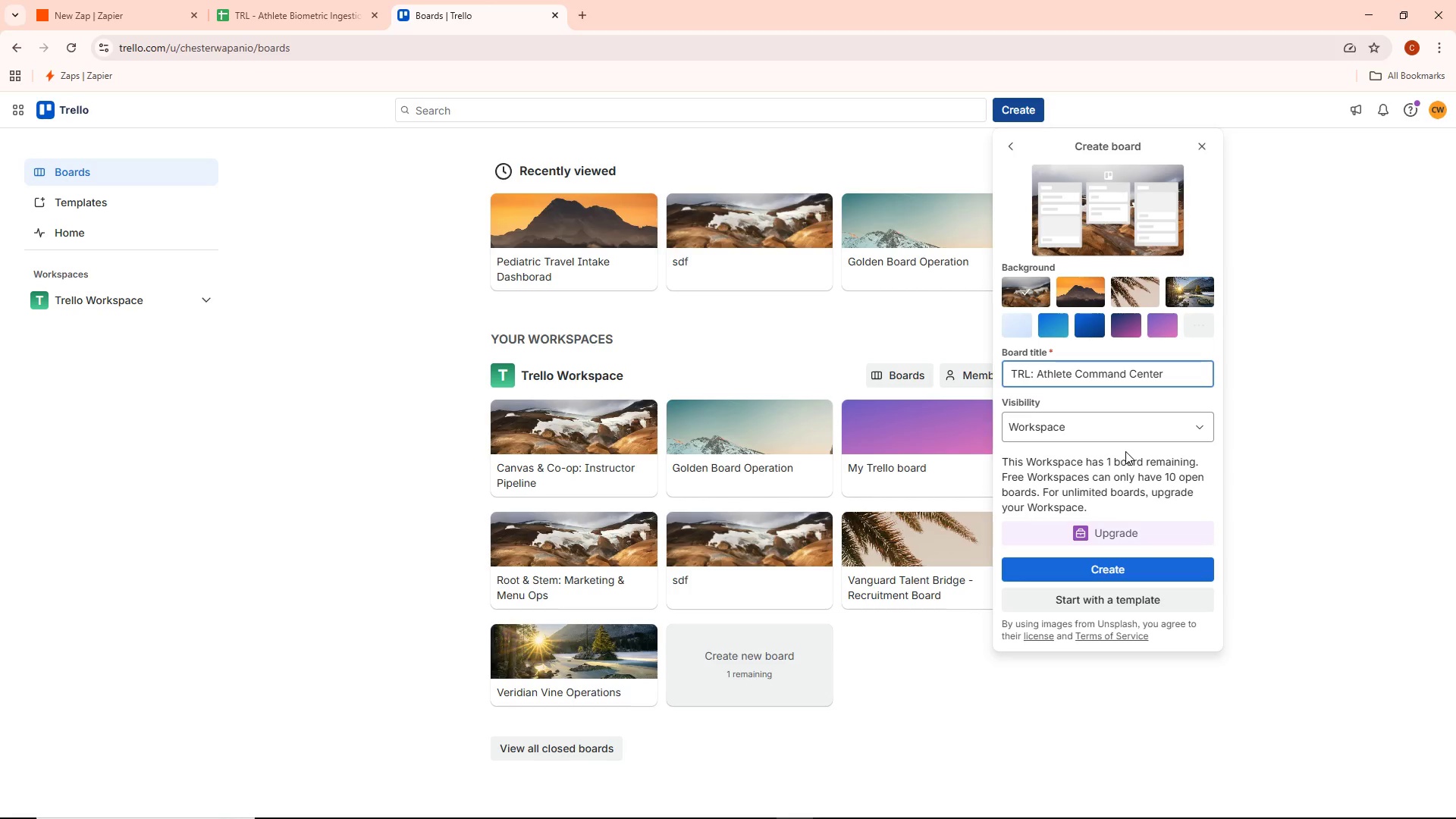 
left_click([1116, 568])
 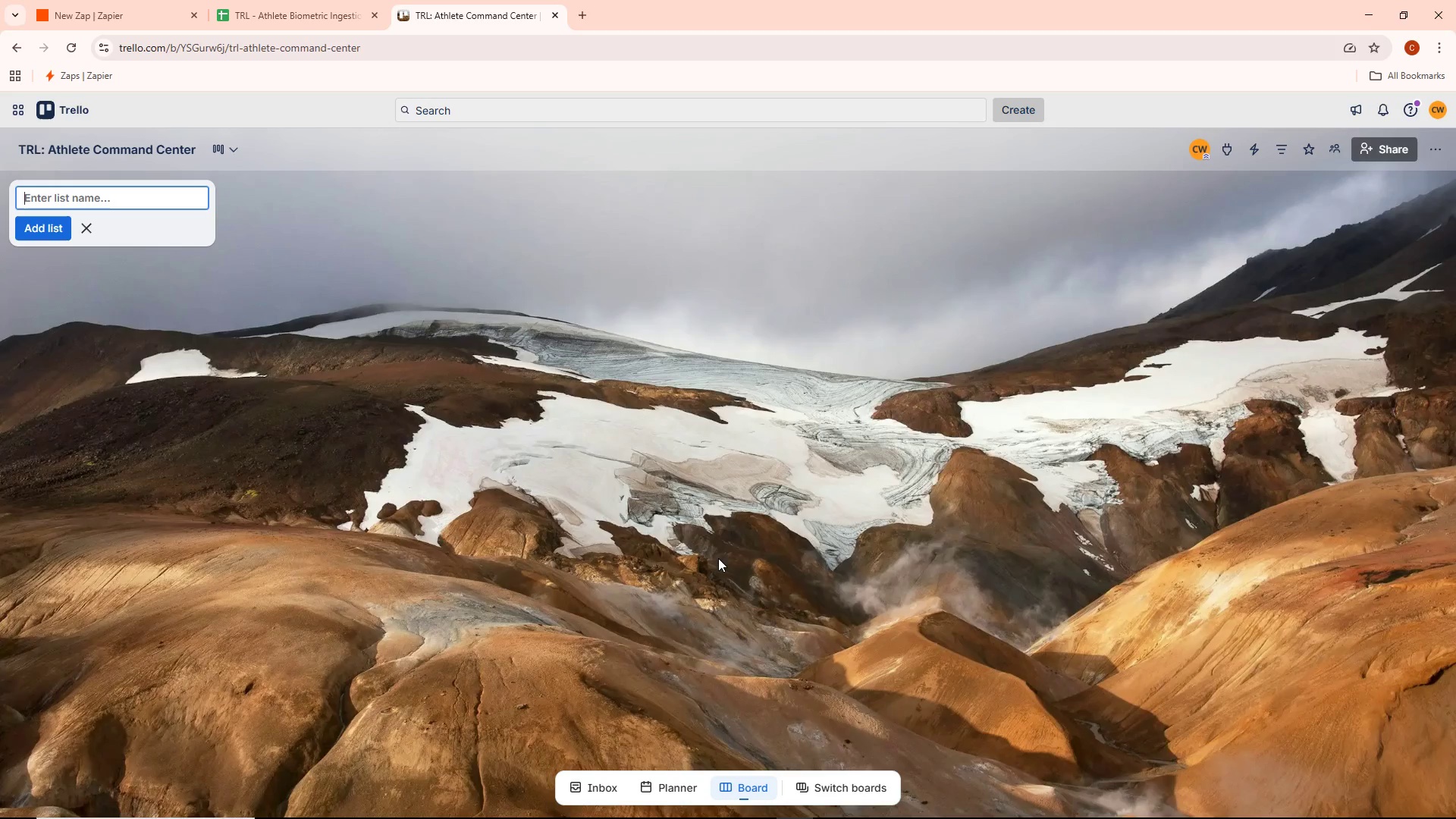 
scroll: coordinate [713, 555], scroll_direction: down, amount: 1.0
 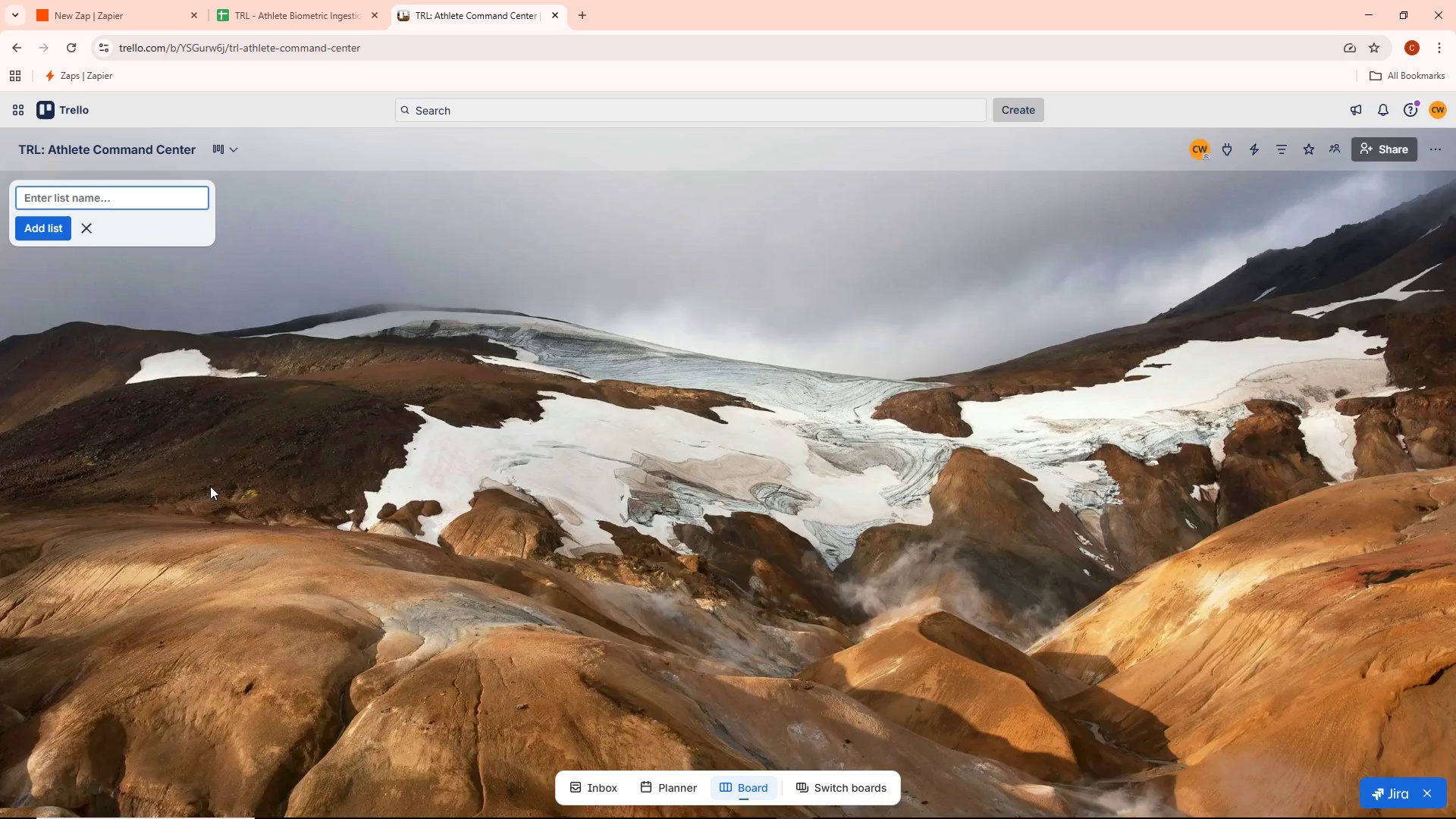 
wait(8.64)
 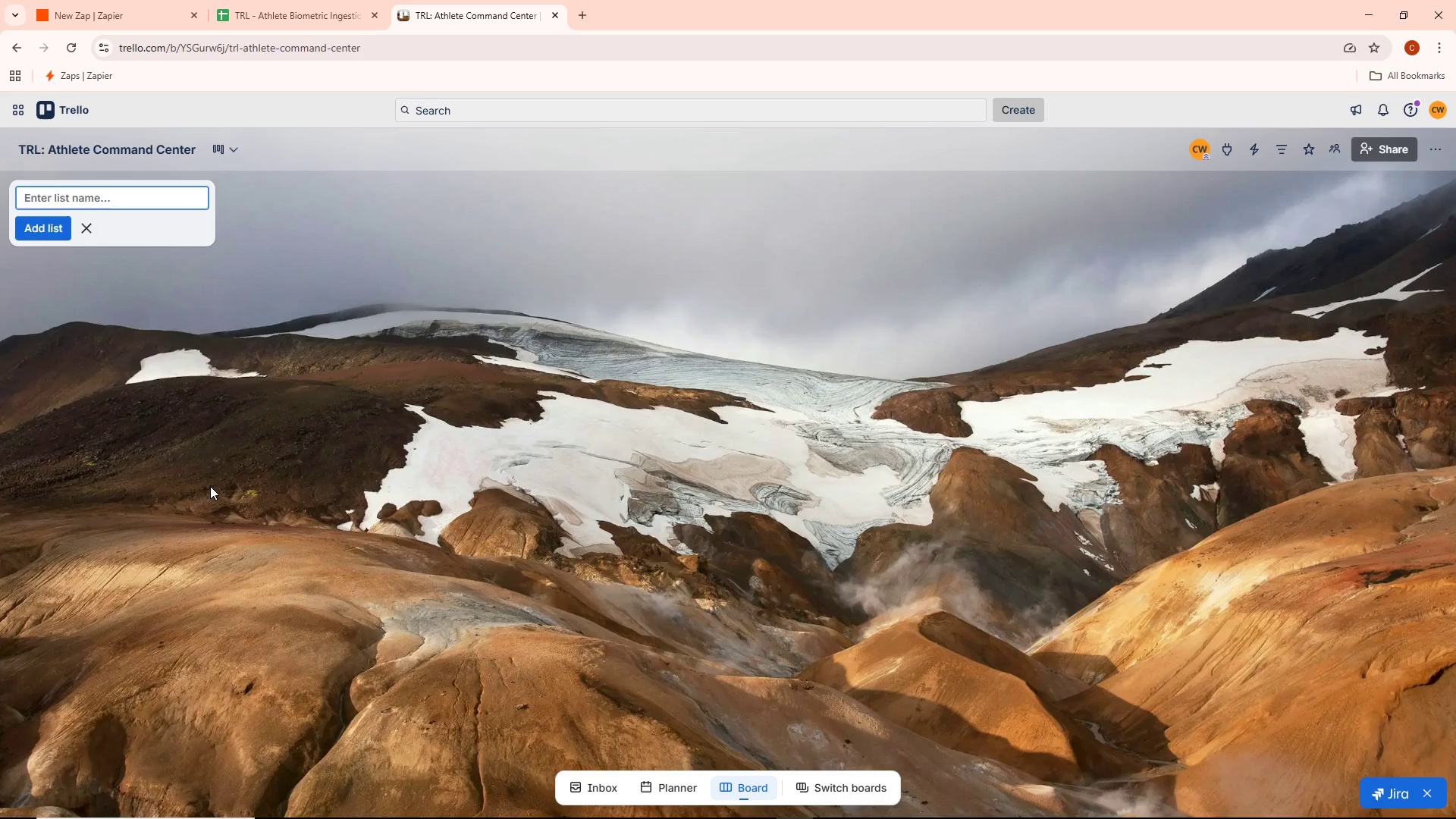 
left_click([579, 18])
 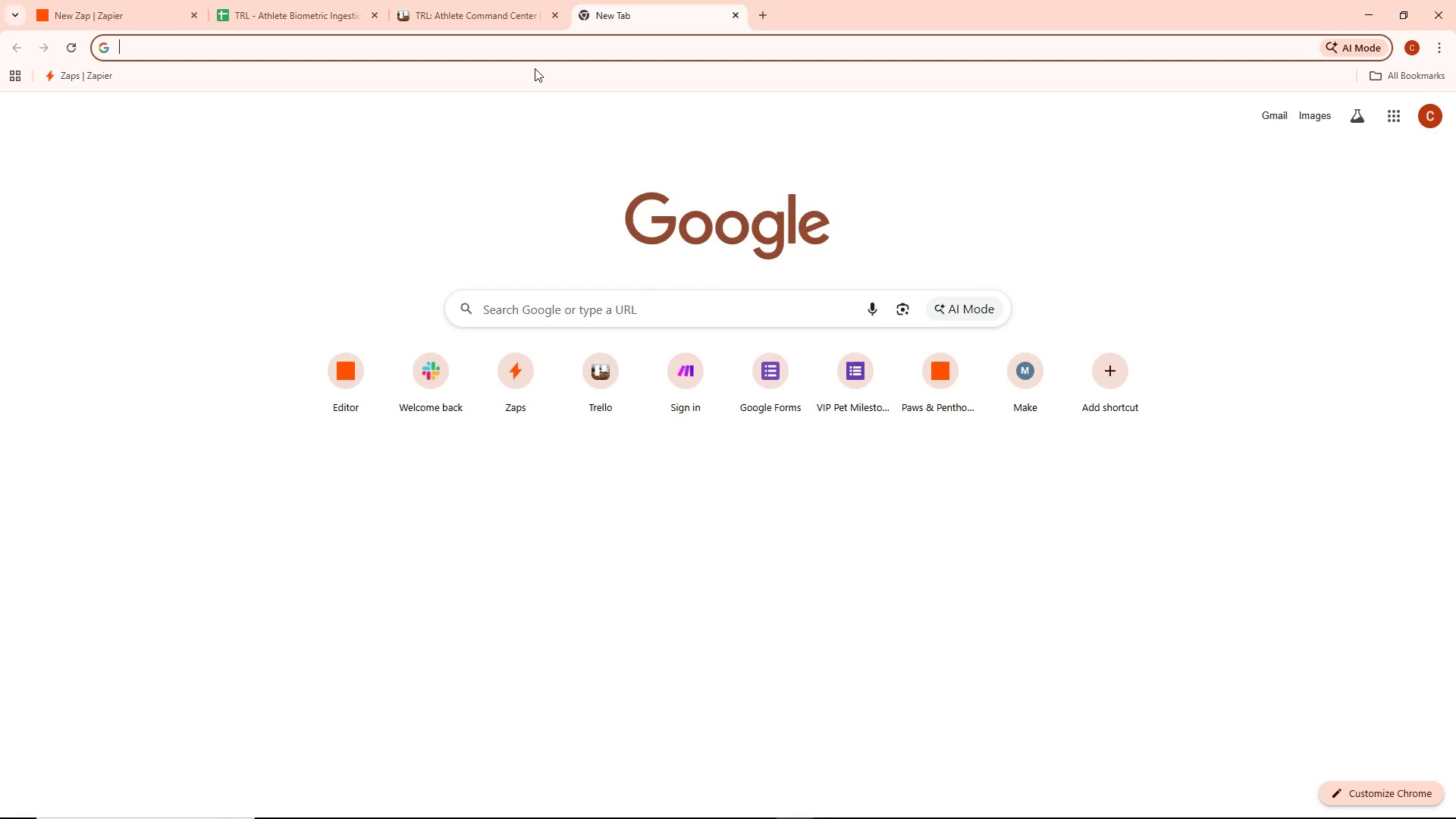 
key(Shift+P)
 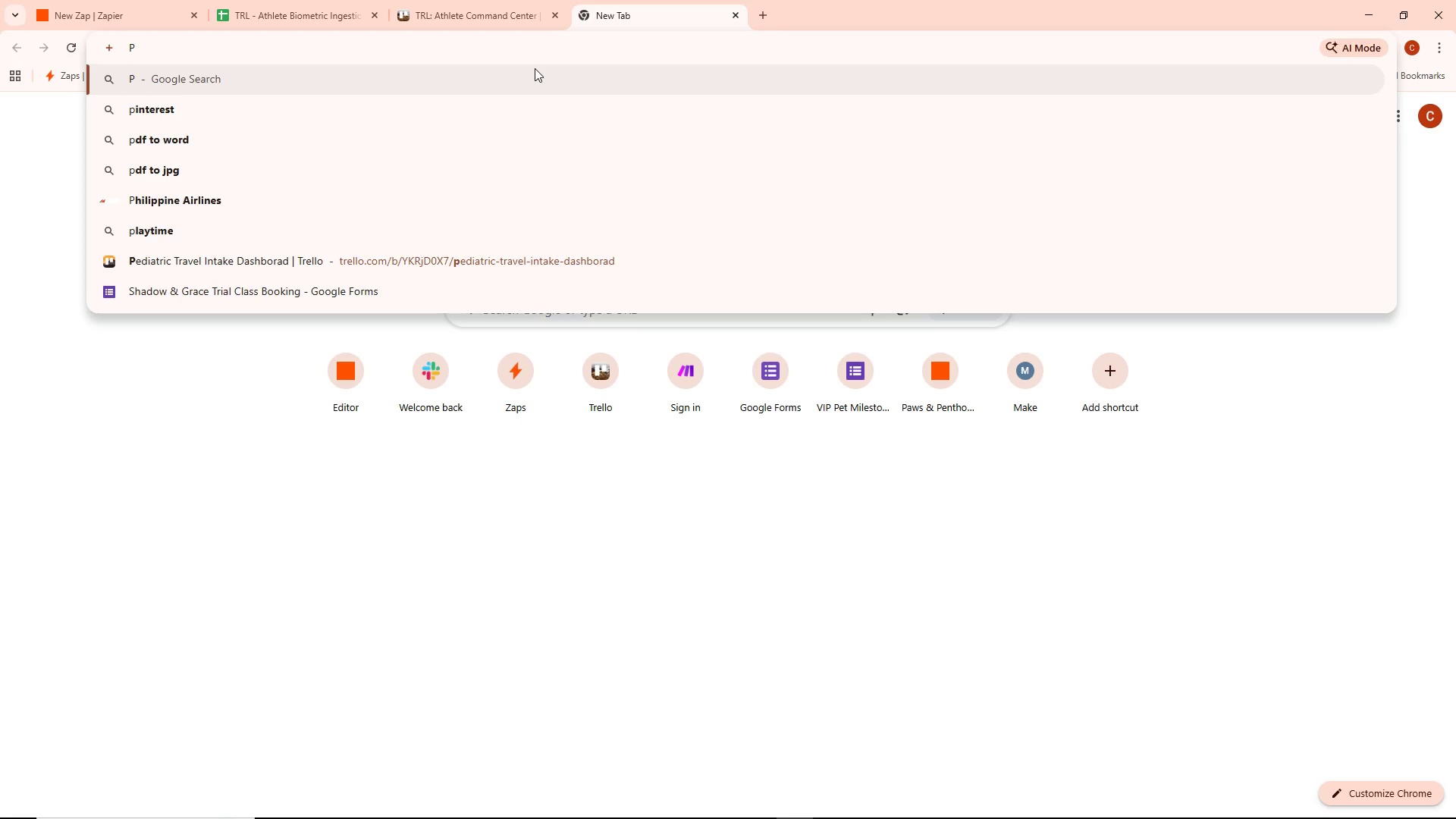 
wait(5.31)
 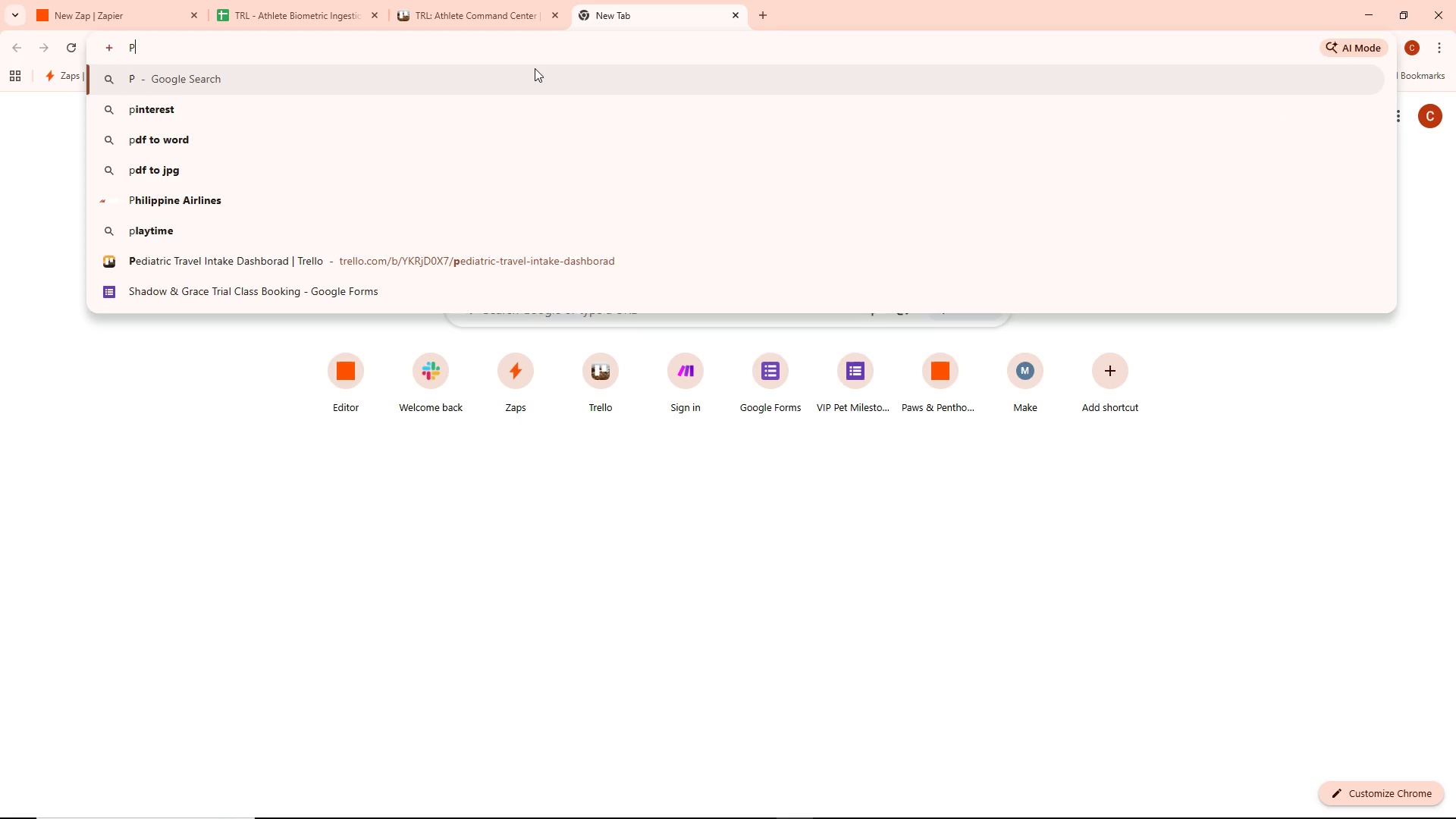 
type(r)
key(Backspace)
type(olice light emoji)
 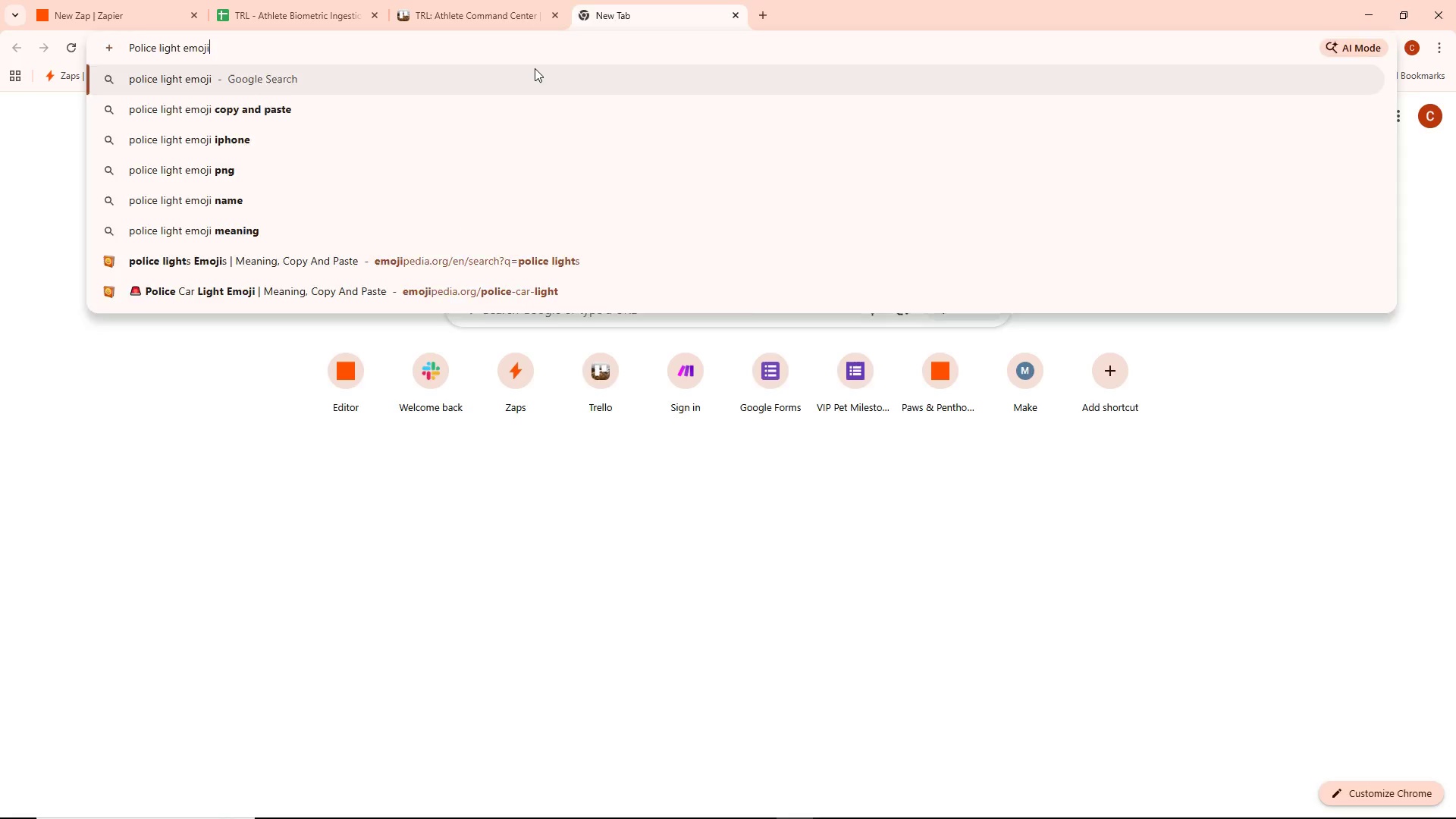 
key(Enter)
 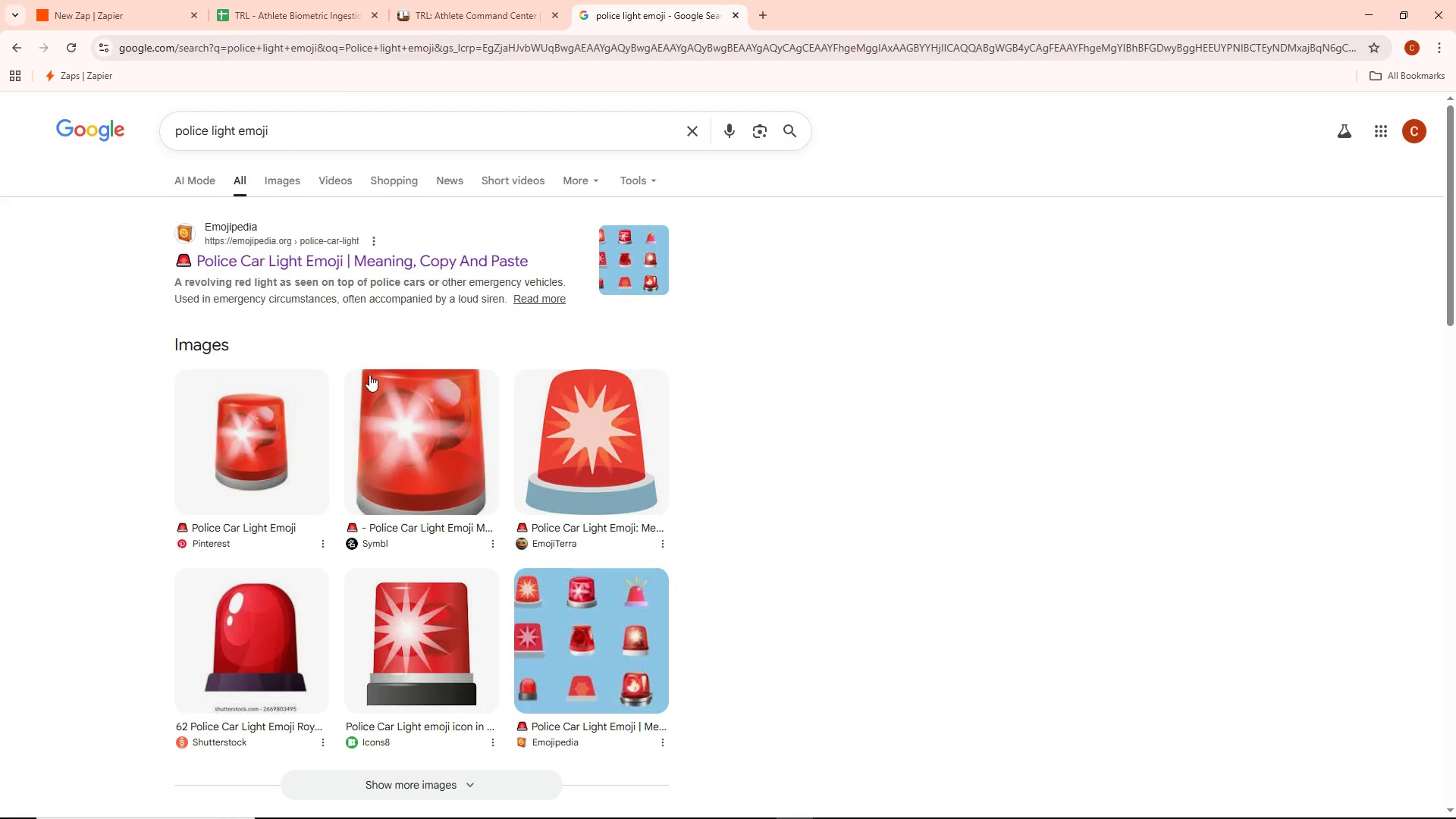 
left_click([297, 270])
 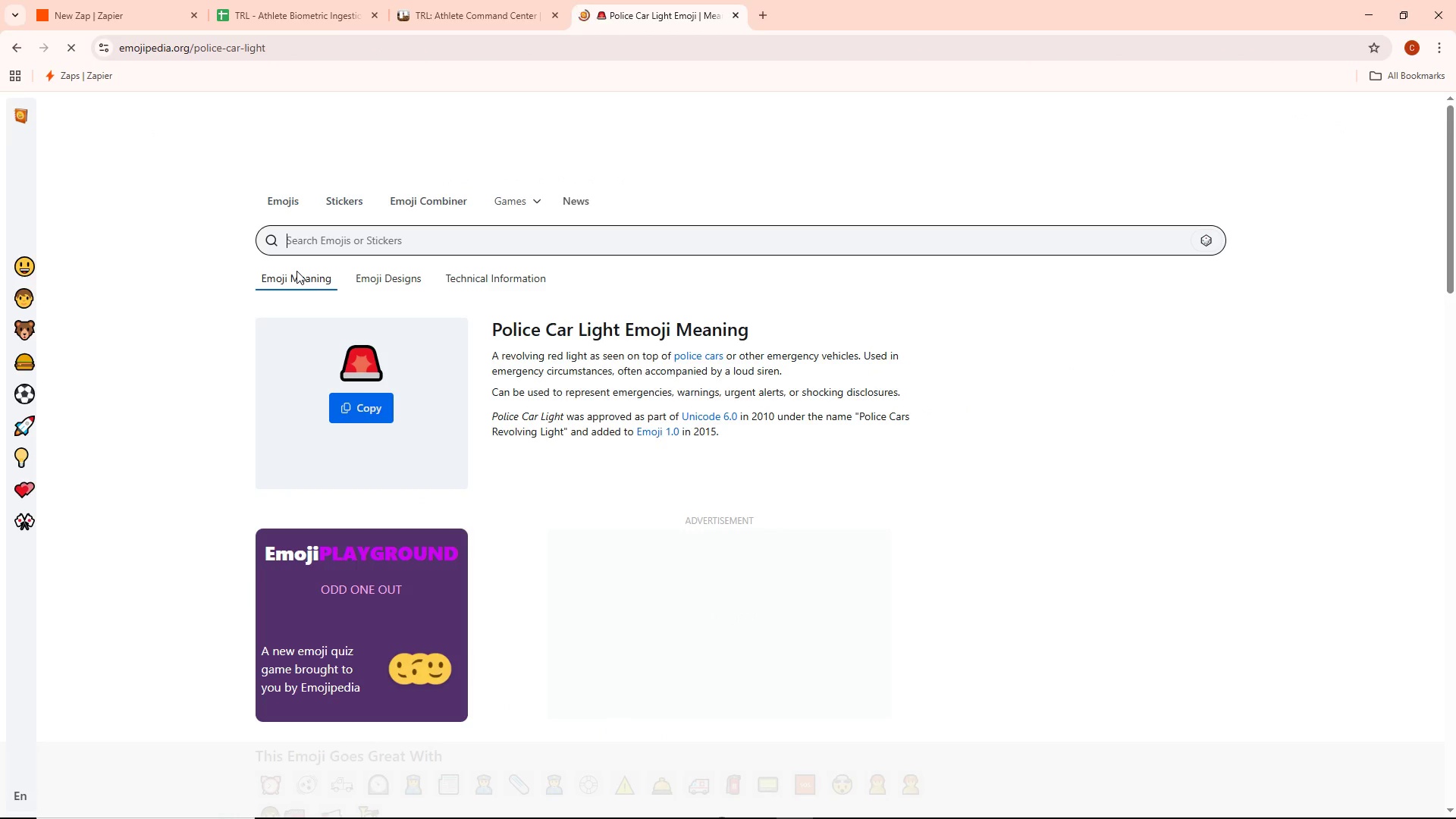 
wait(6.09)
 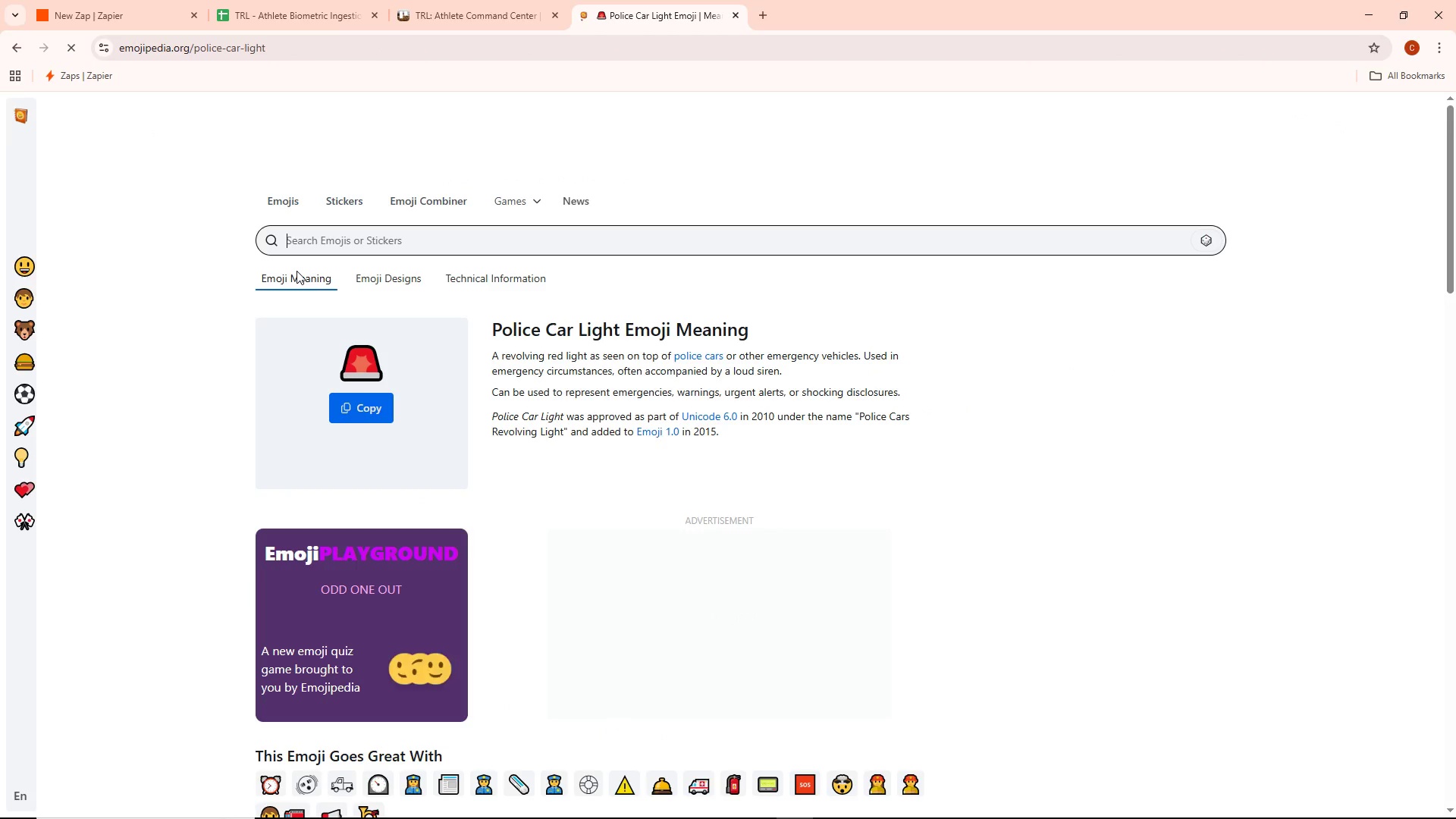 
left_click([350, 408])
 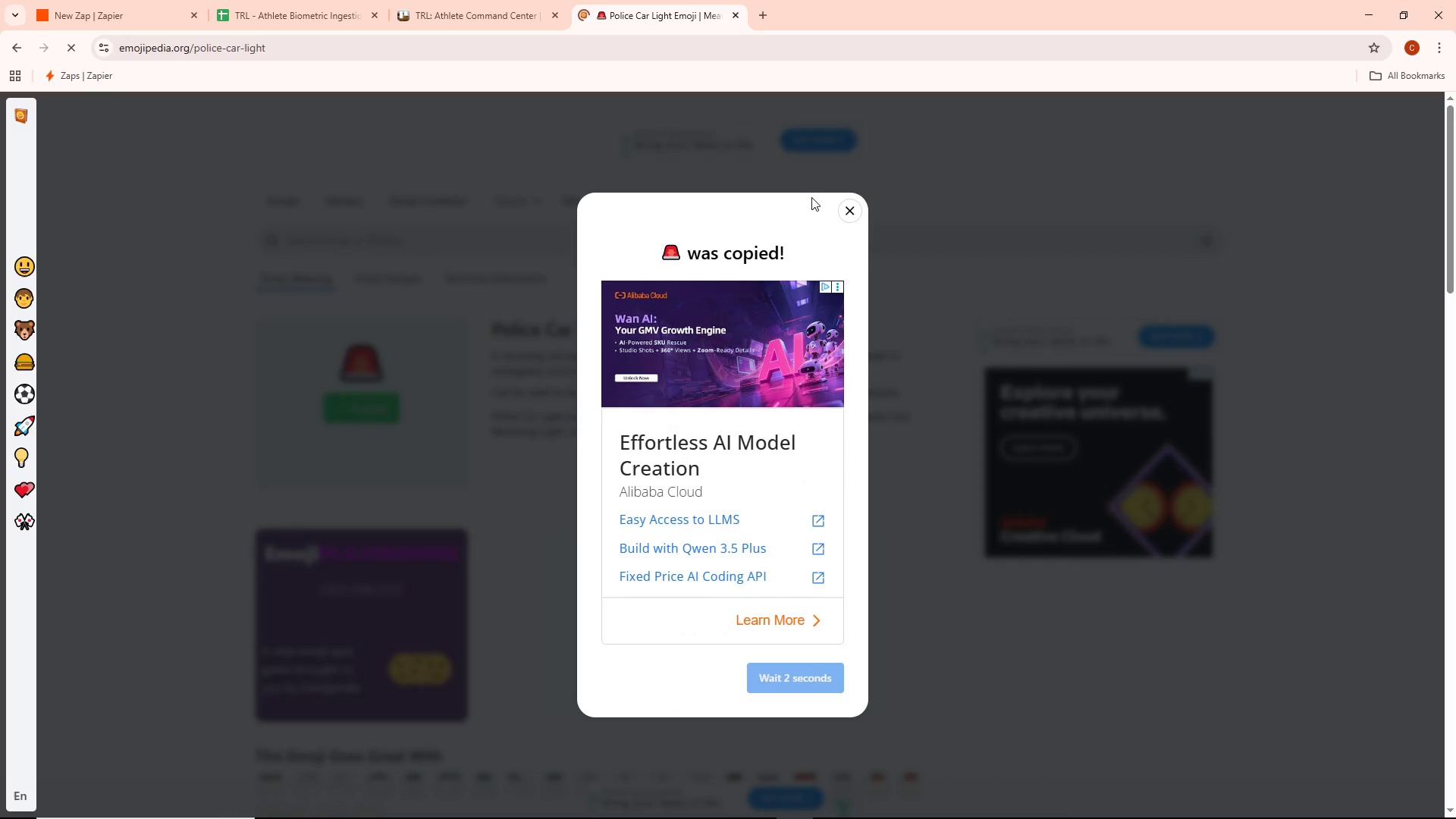 
left_click([852, 211])
 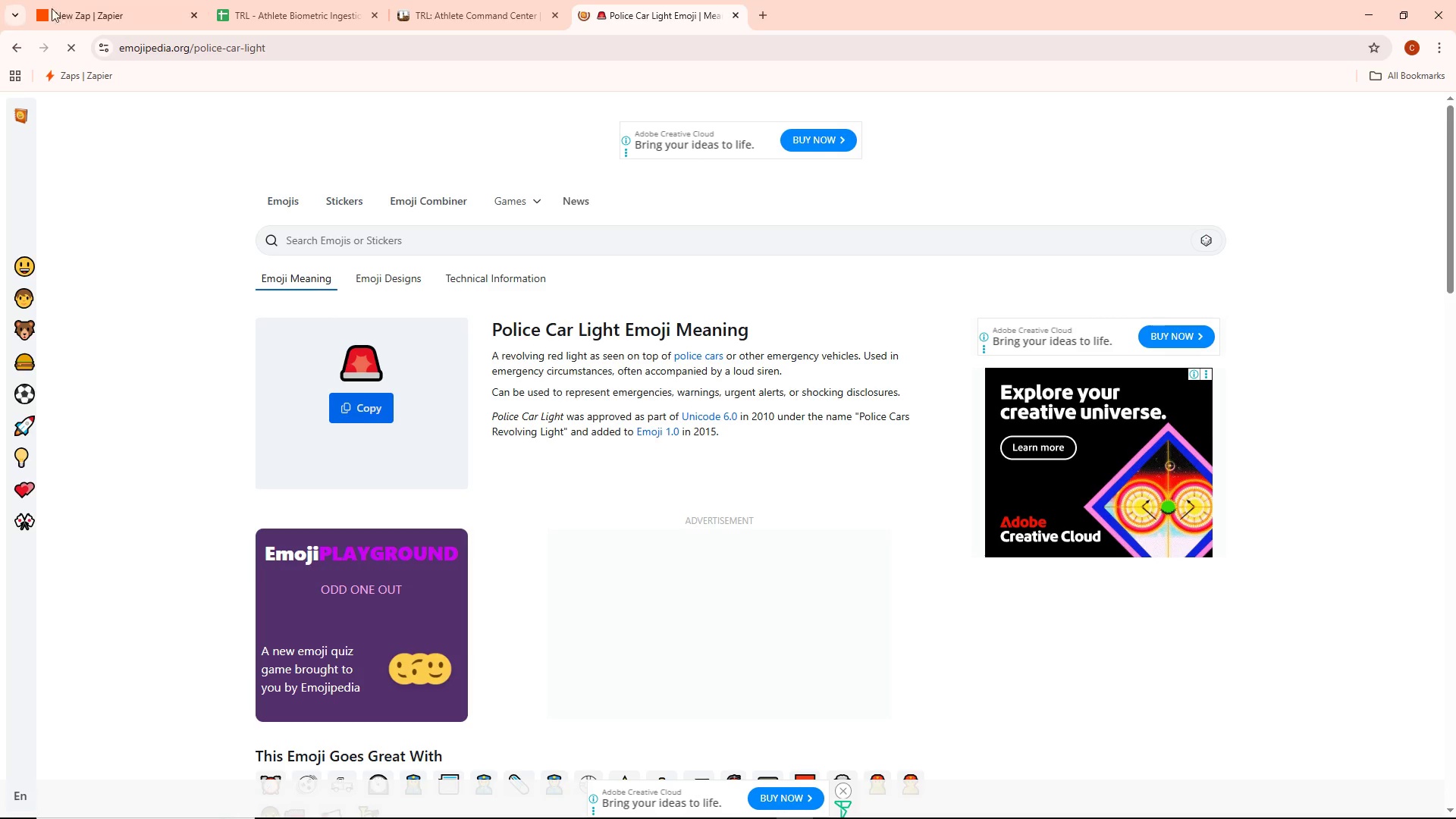 
left_click([64, 13])
 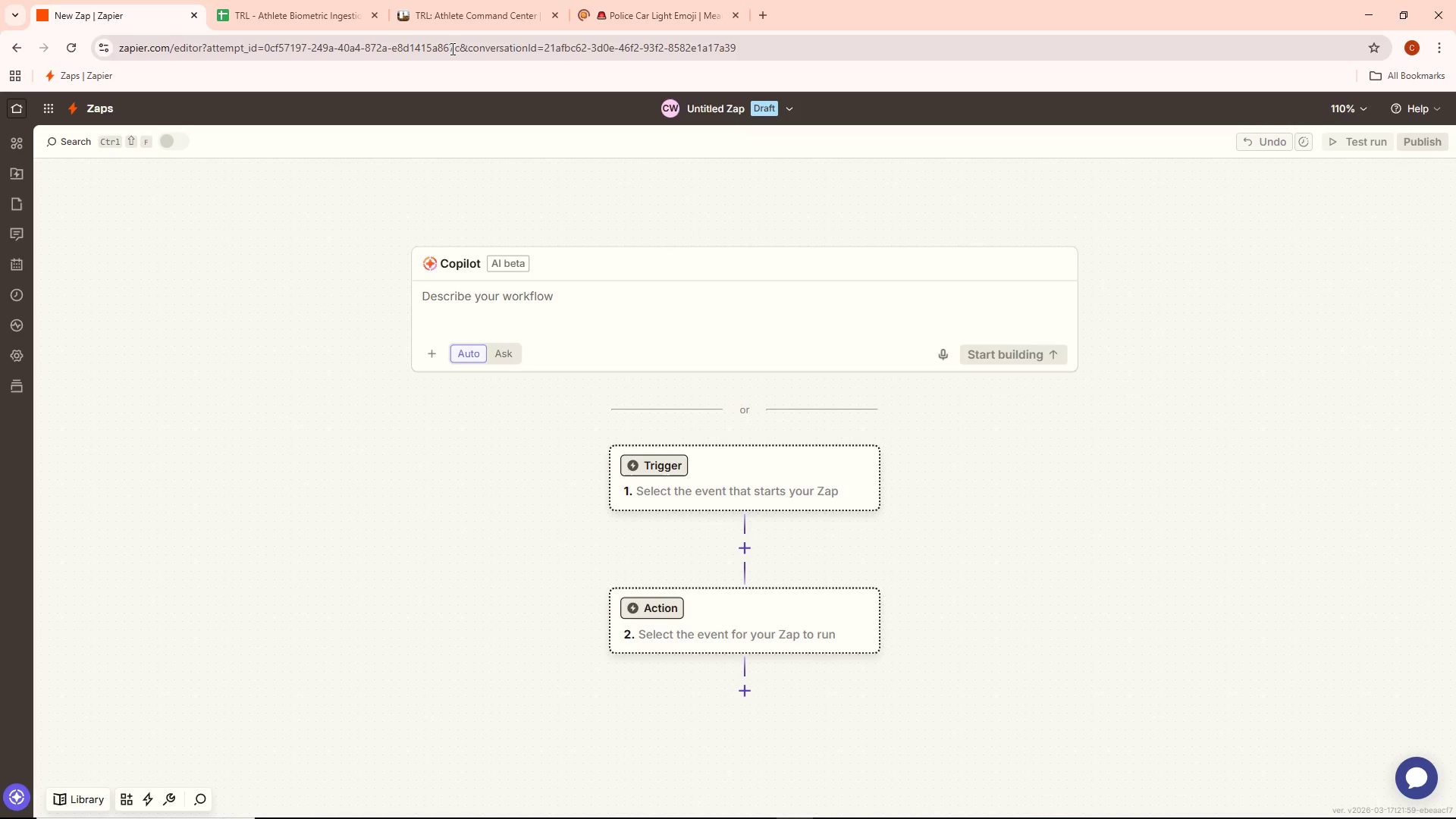 
left_click([463, 7])
 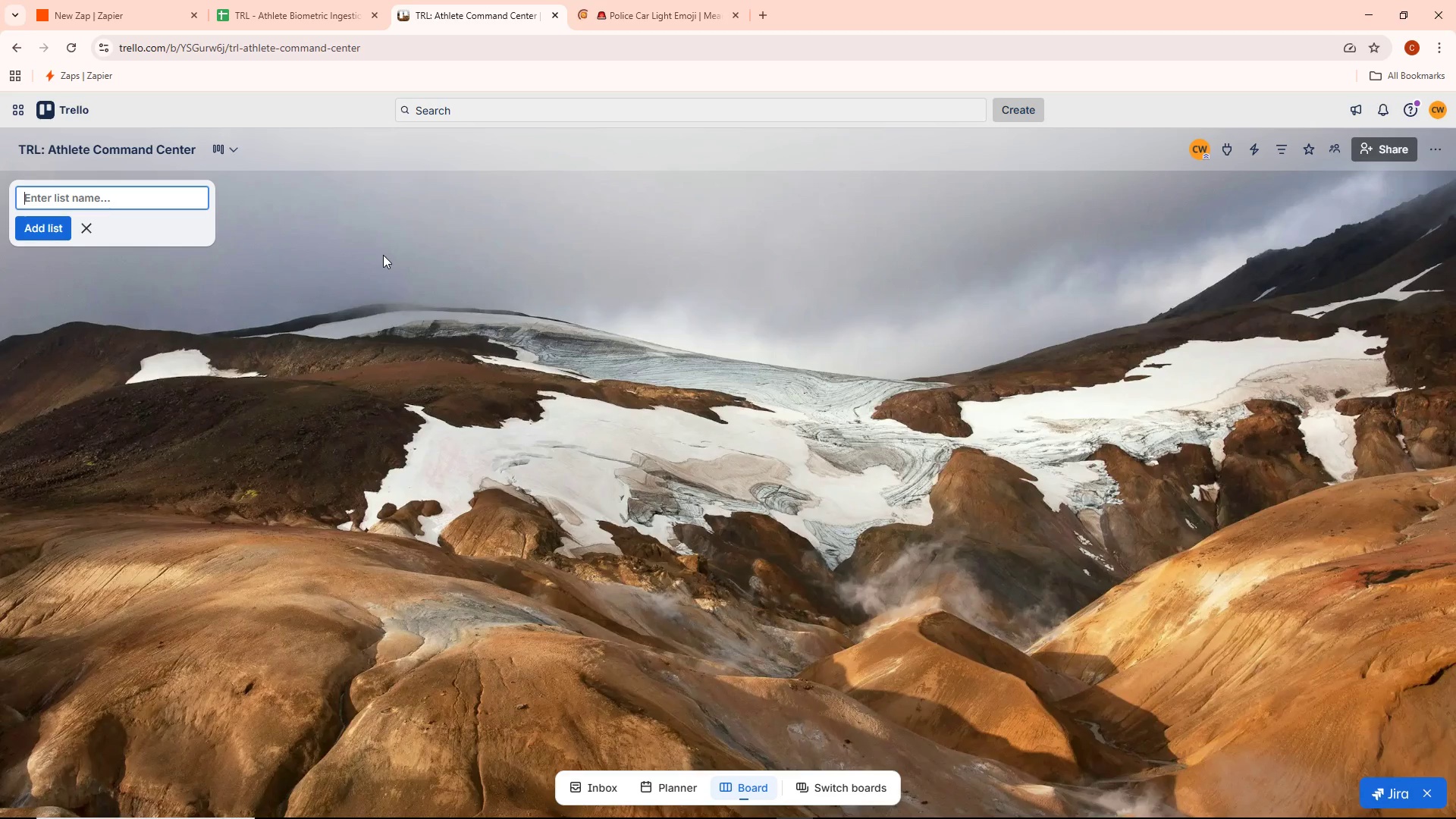 
key(Control+V)
 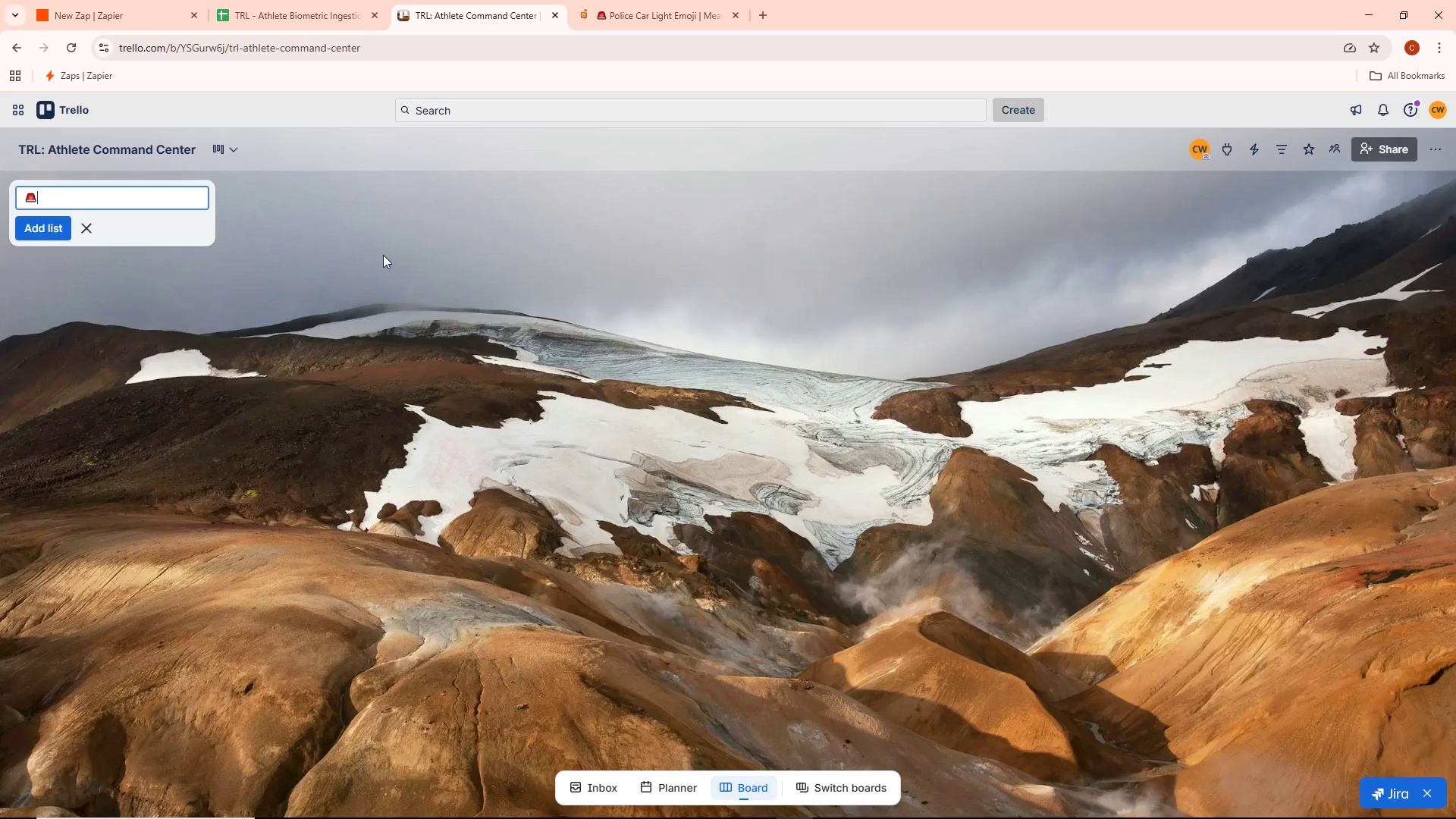 
wait(8.5)
 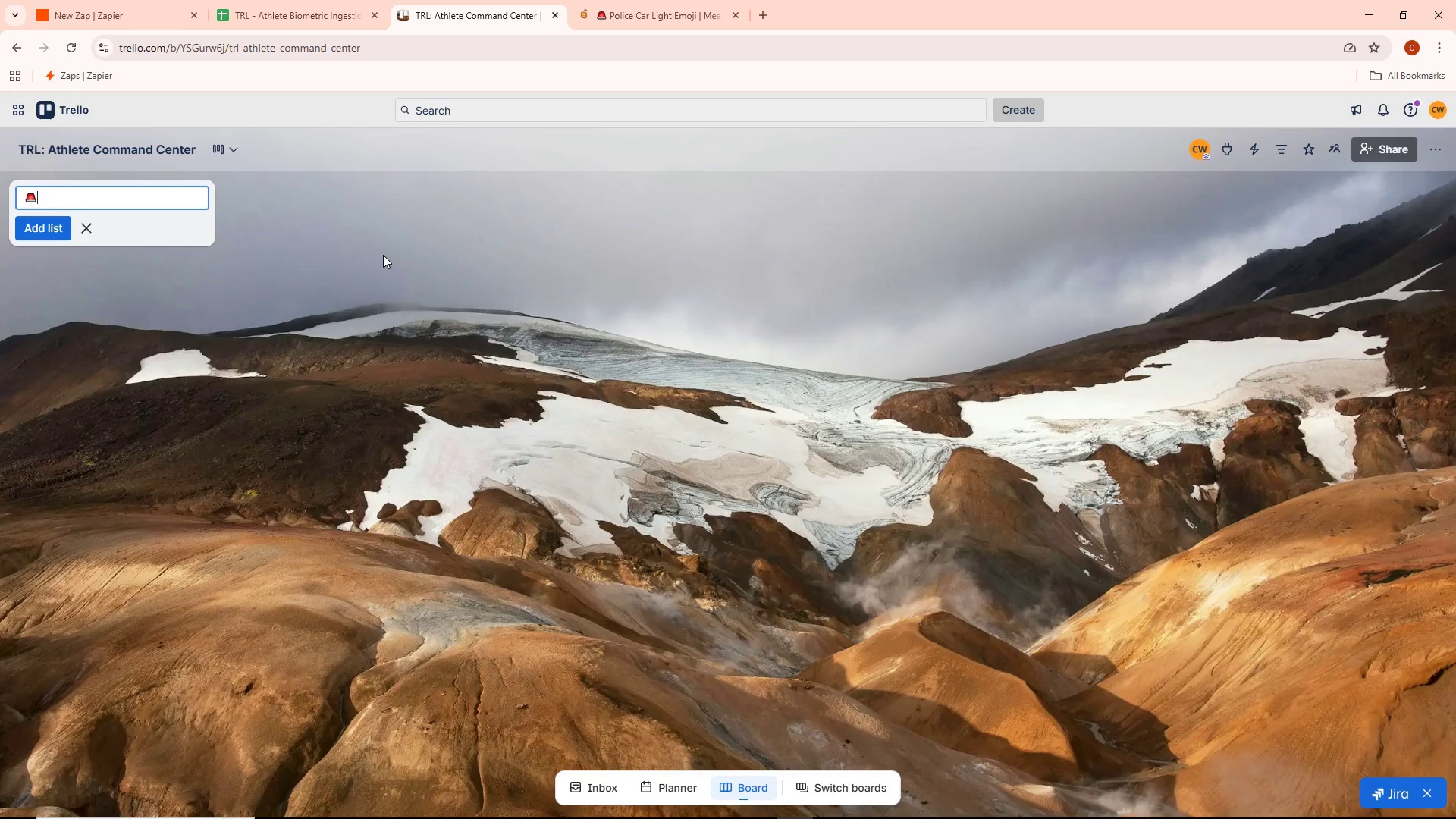 
type( CRITICAL ()
 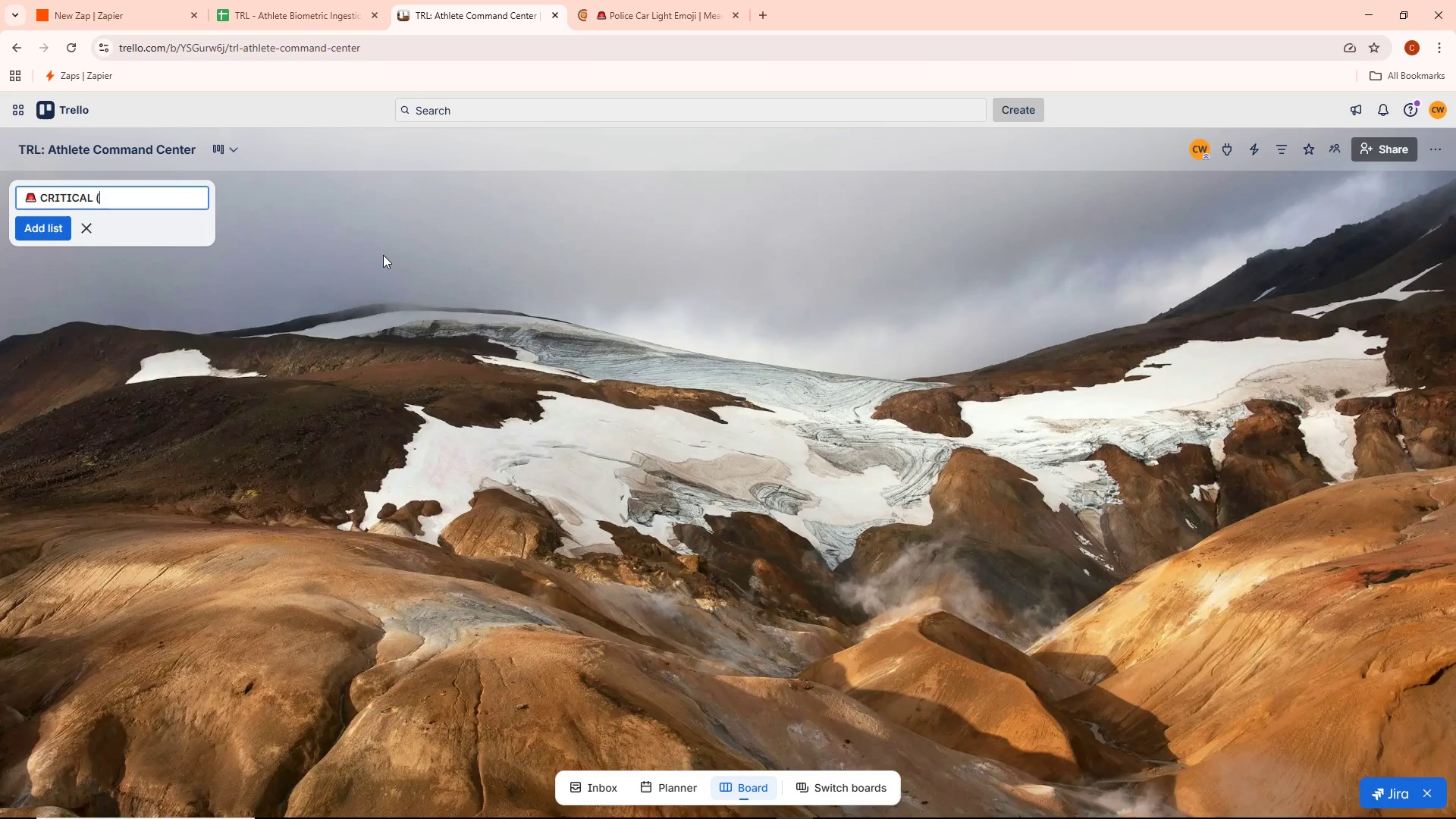 
wait(5.69)
 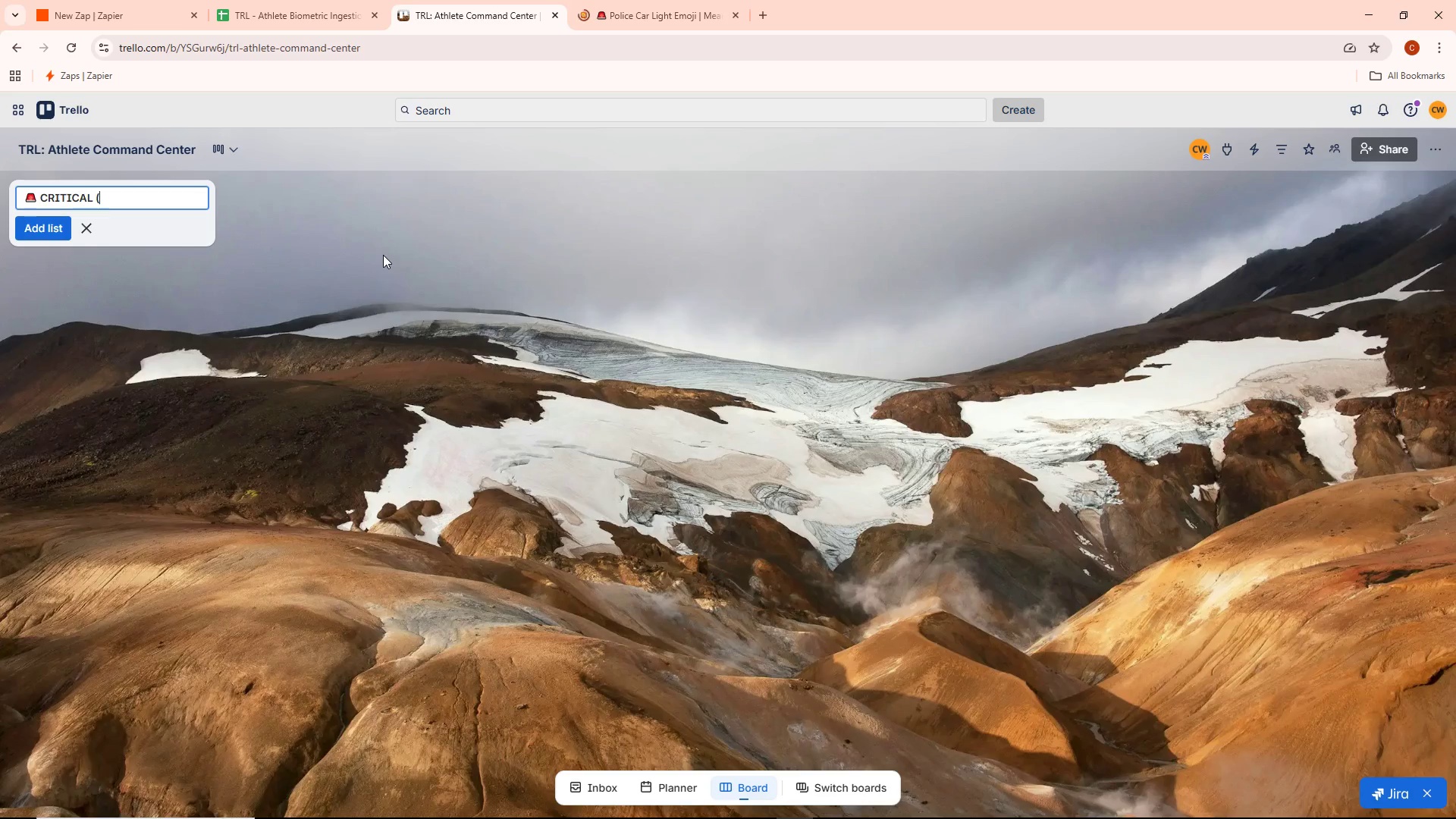 
type( Emergency Deload)
 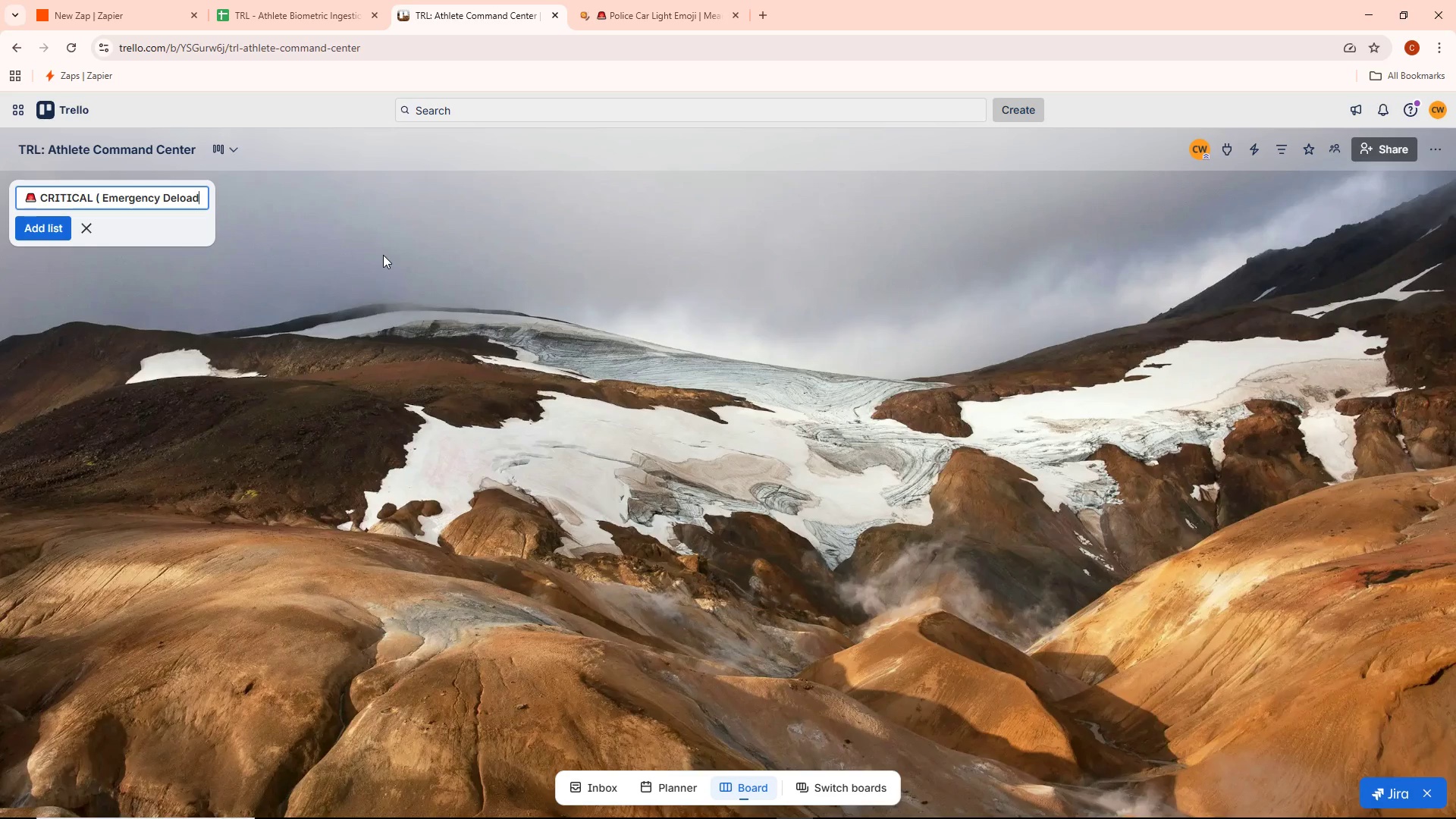 
key(Backspace)
key(Backspace)
key(Backspace)
key(Backspace)
type(-load))
 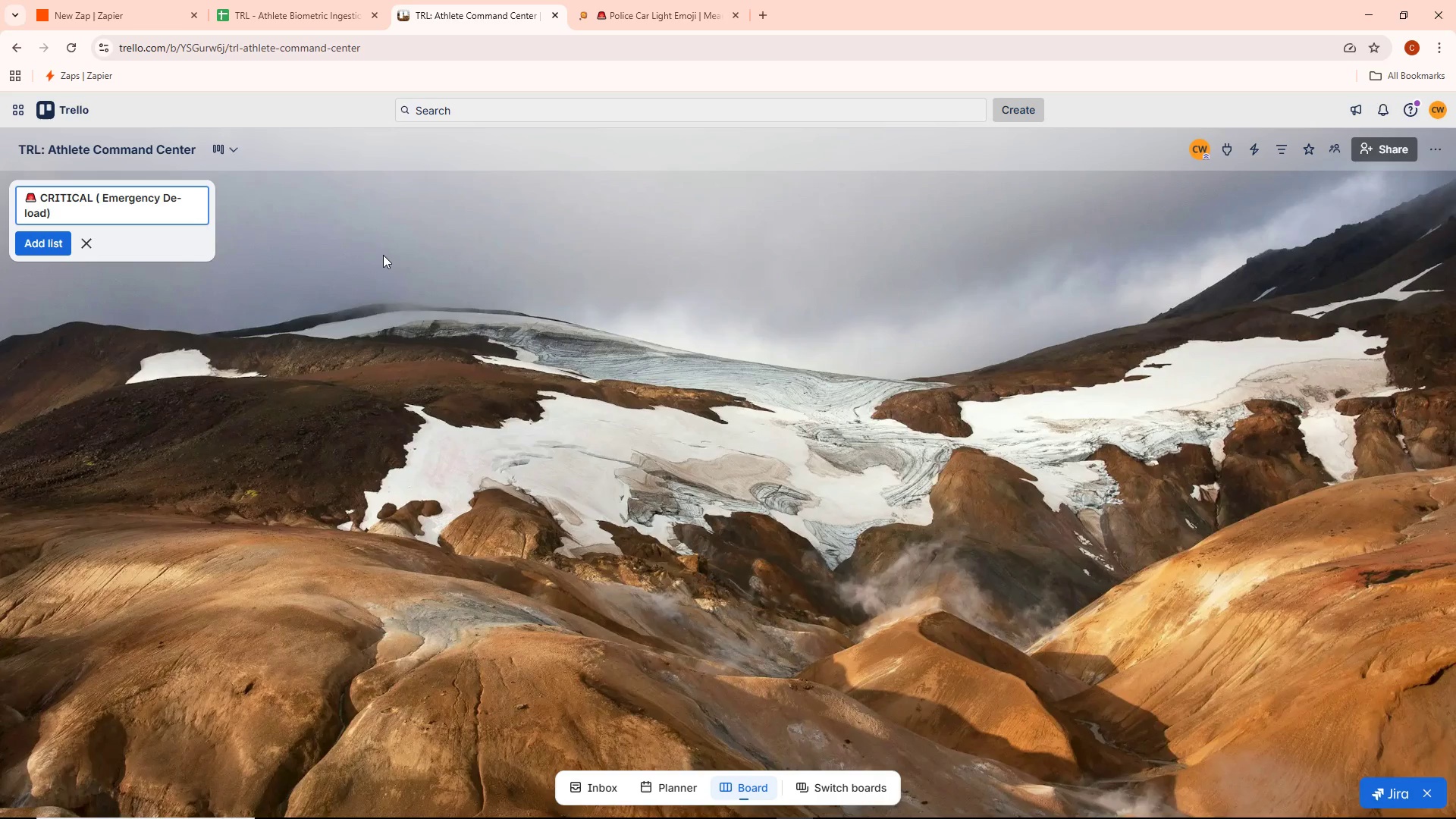 
wait(11.41)
 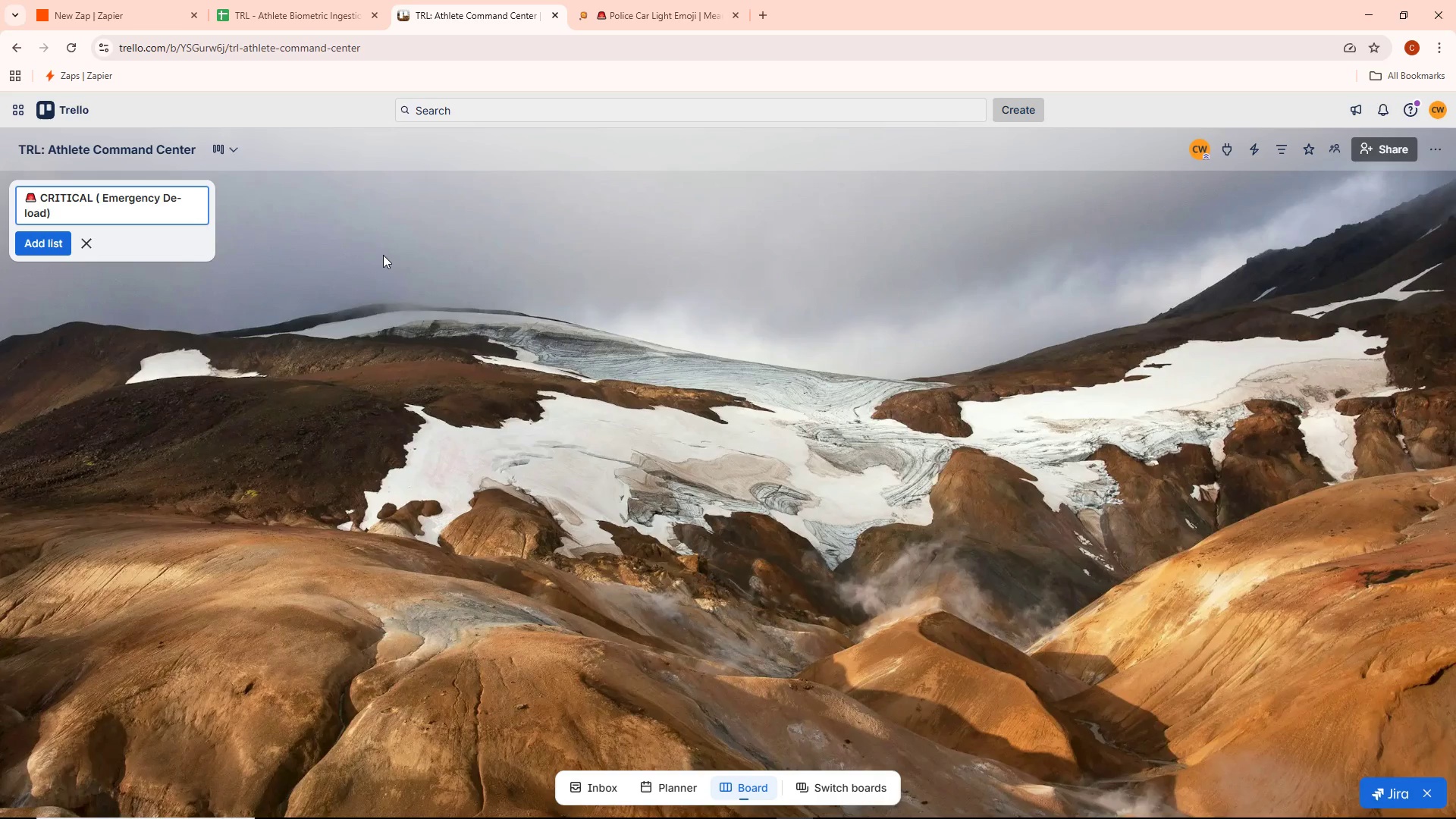 
left_click([33, 241])
 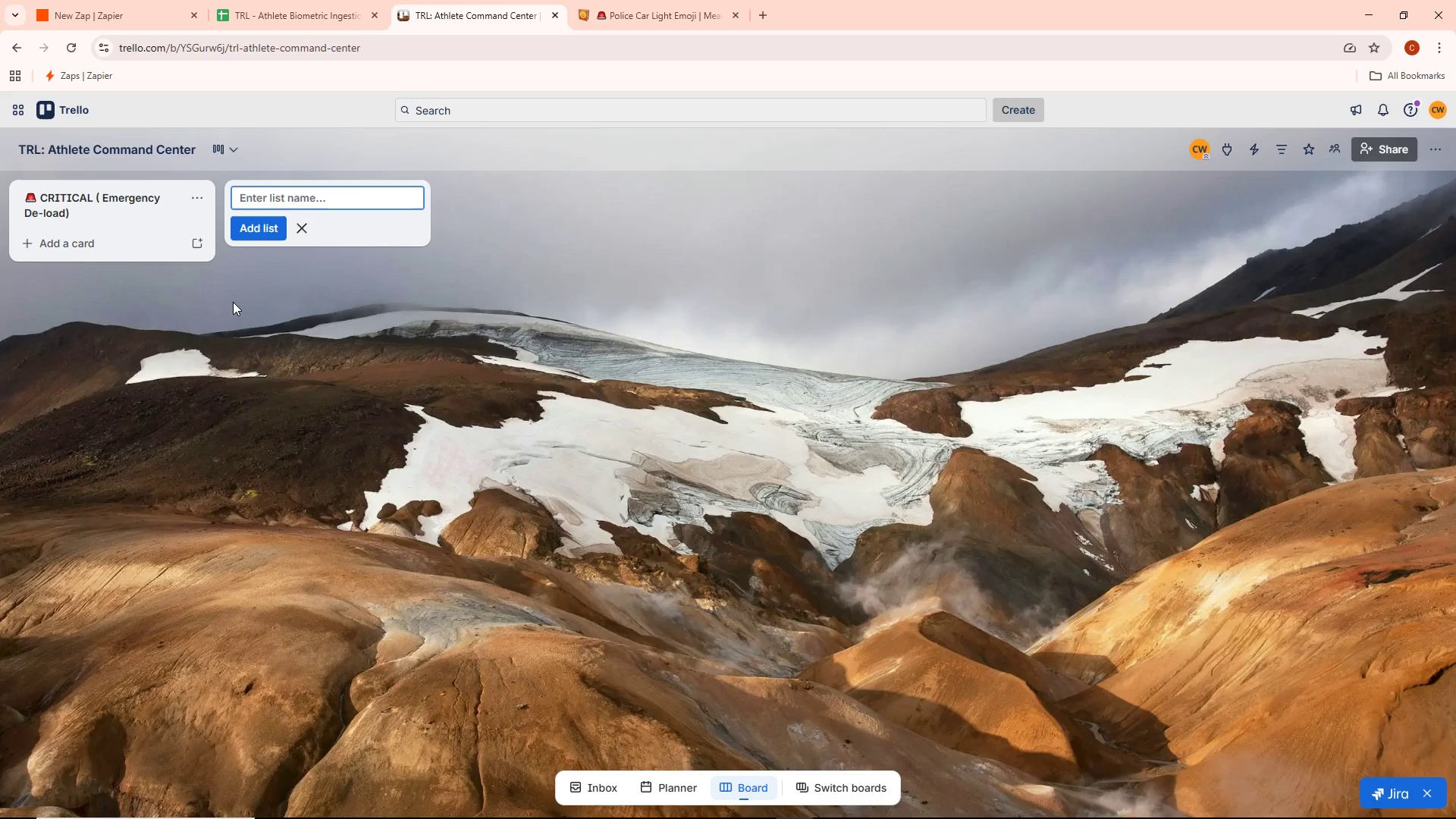 
wait(6.66)
 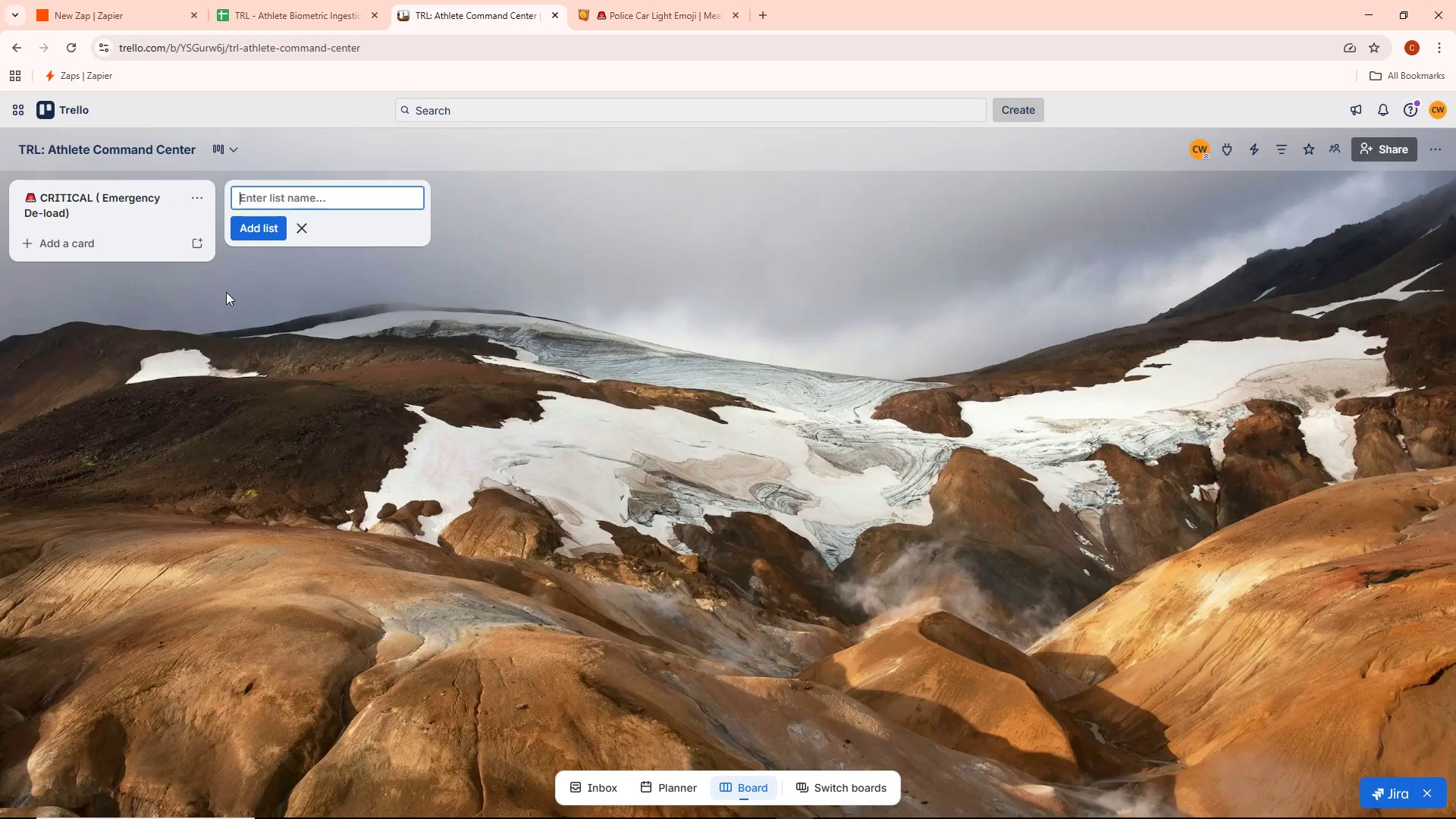 
left_click([685, 8])
 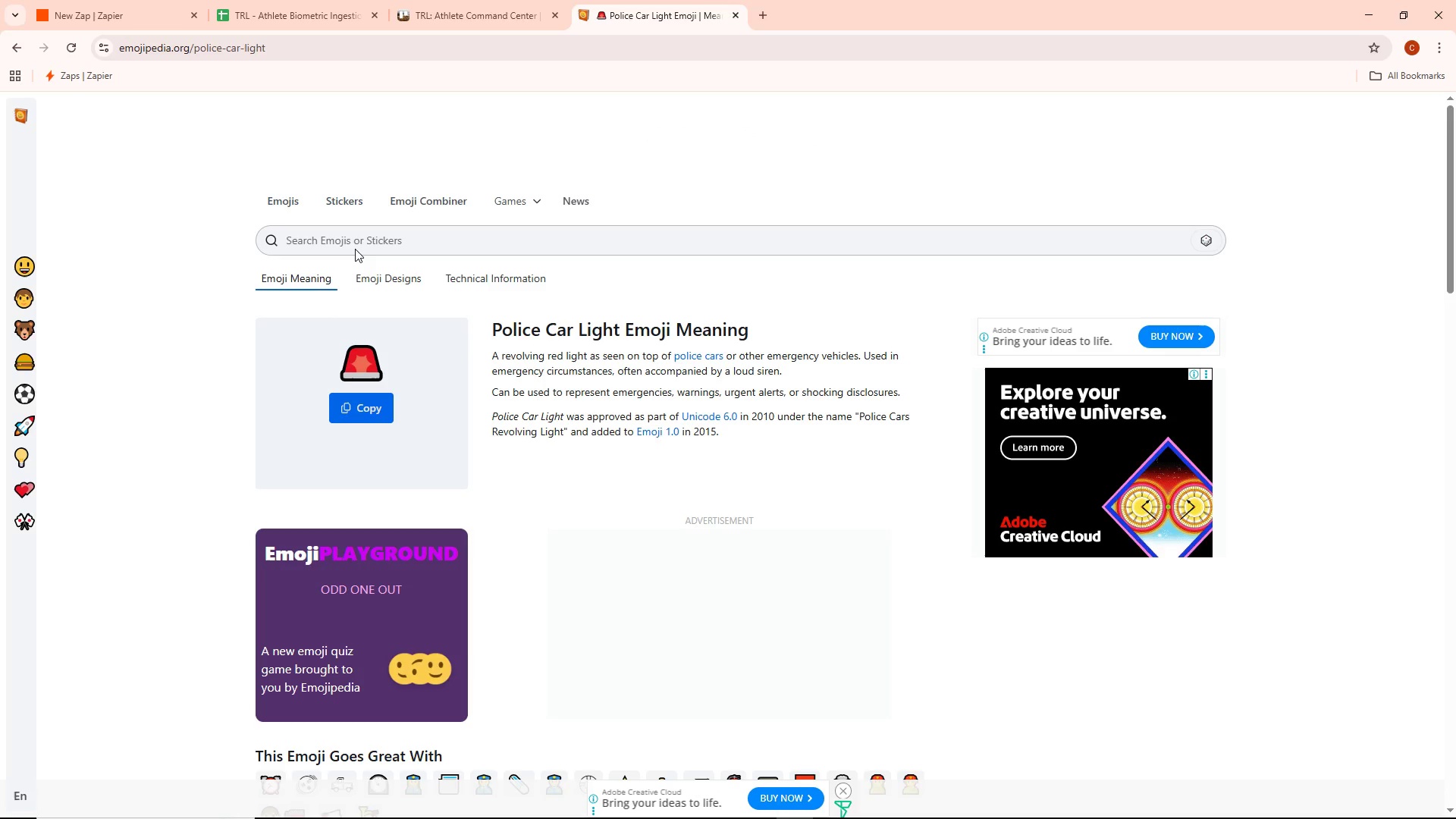 
left_click([355, 249])
 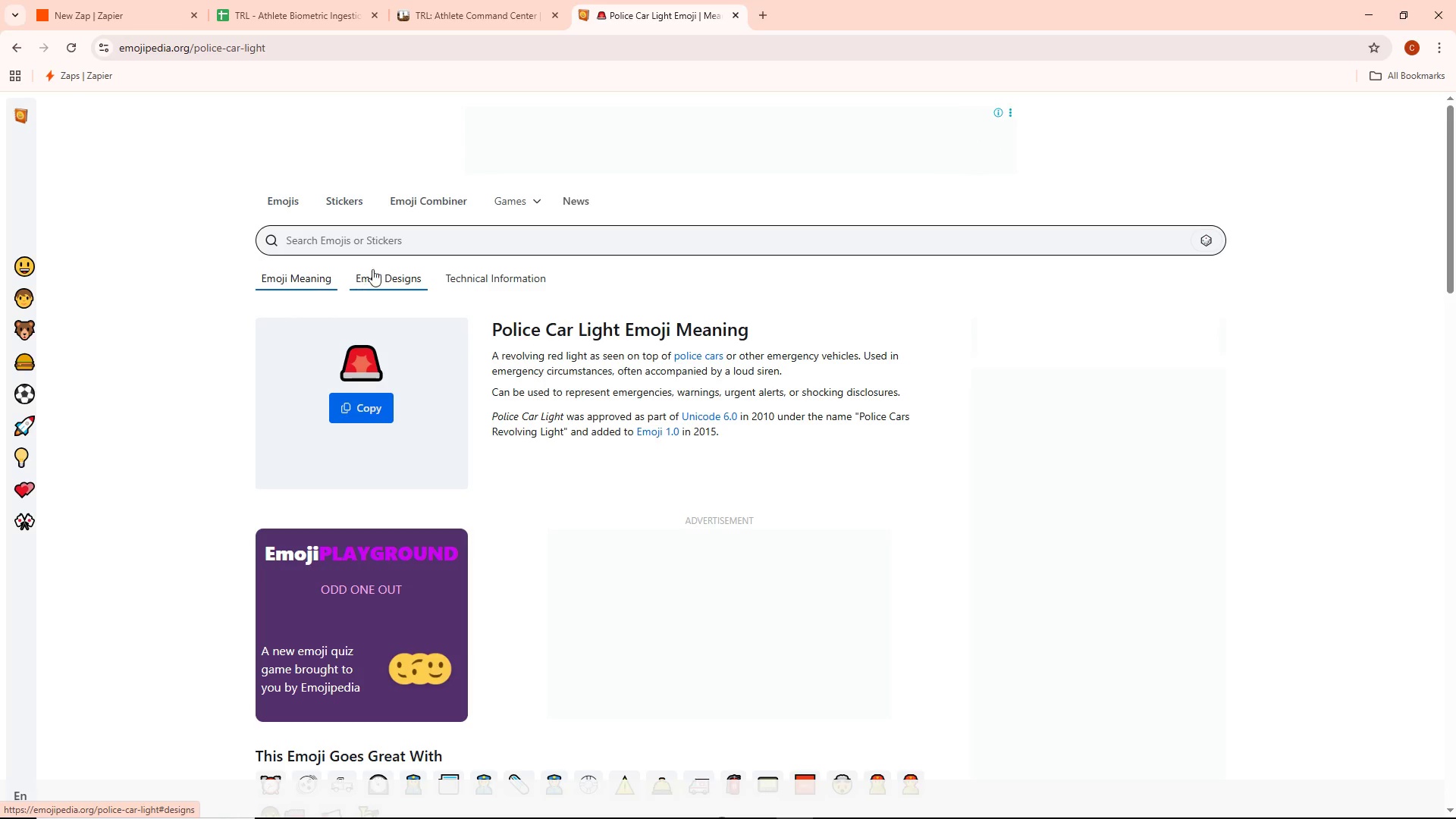 
double_click([388, 246])
 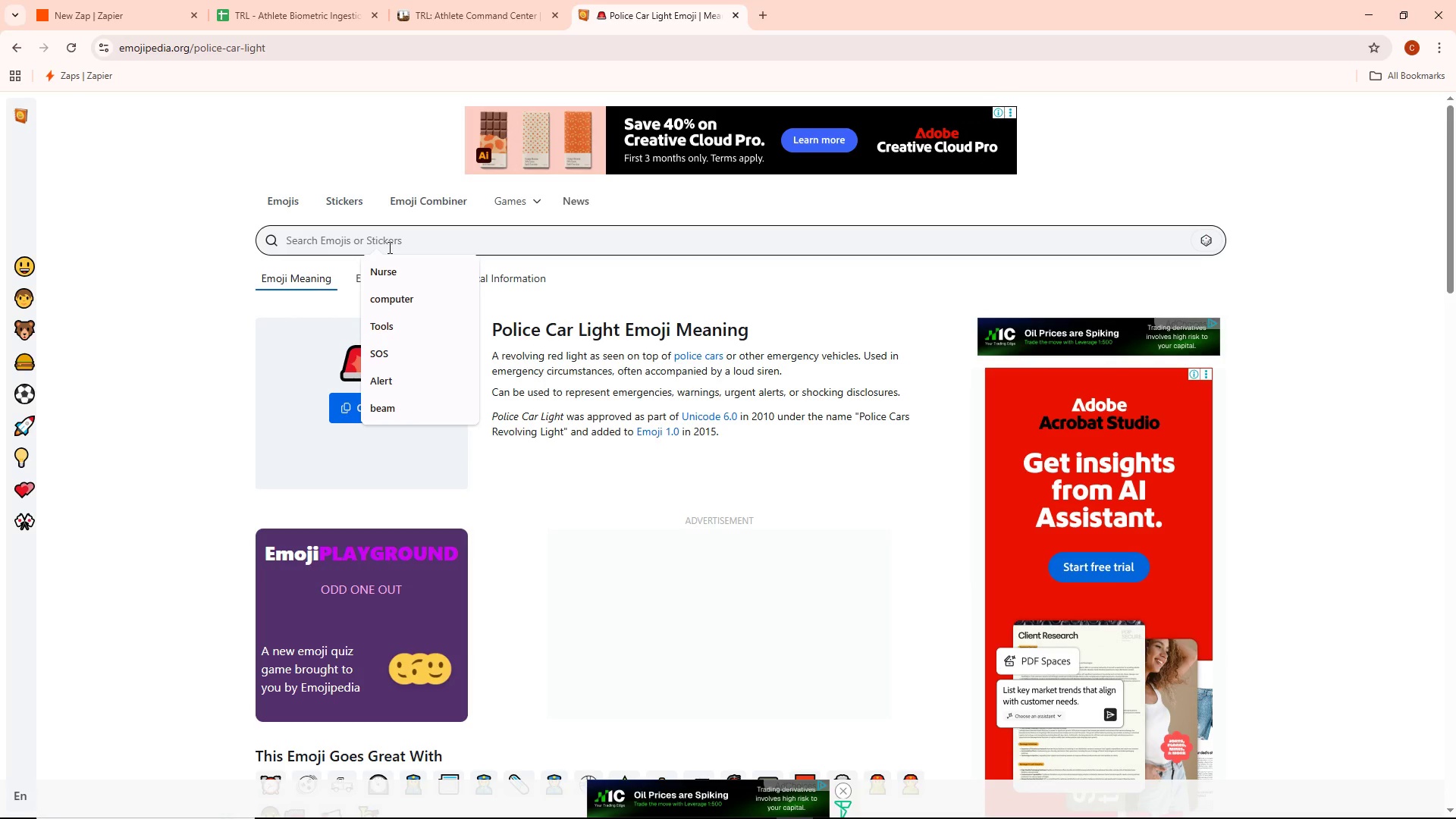 
type(Caution)
 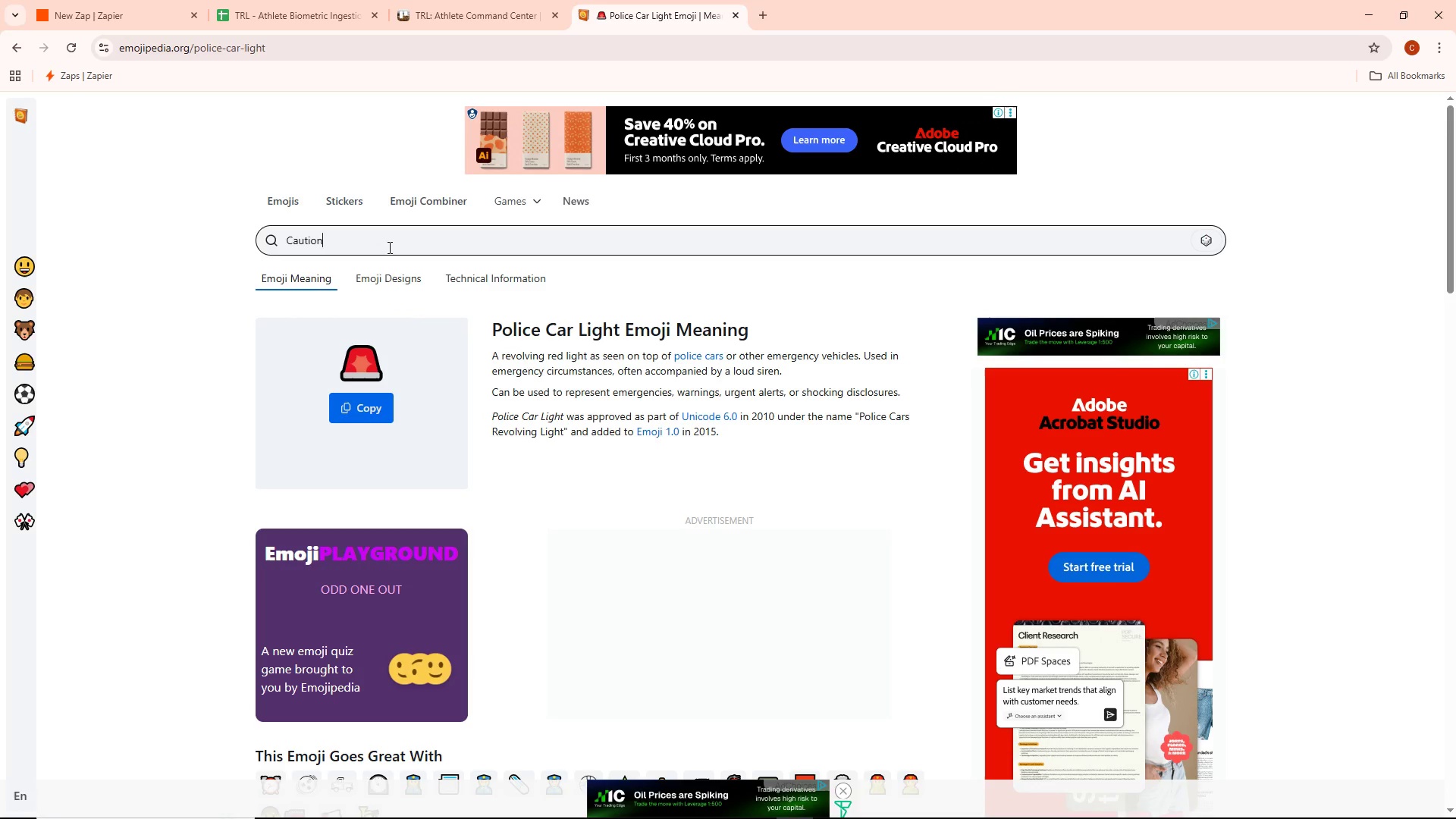 
key(Enter)
 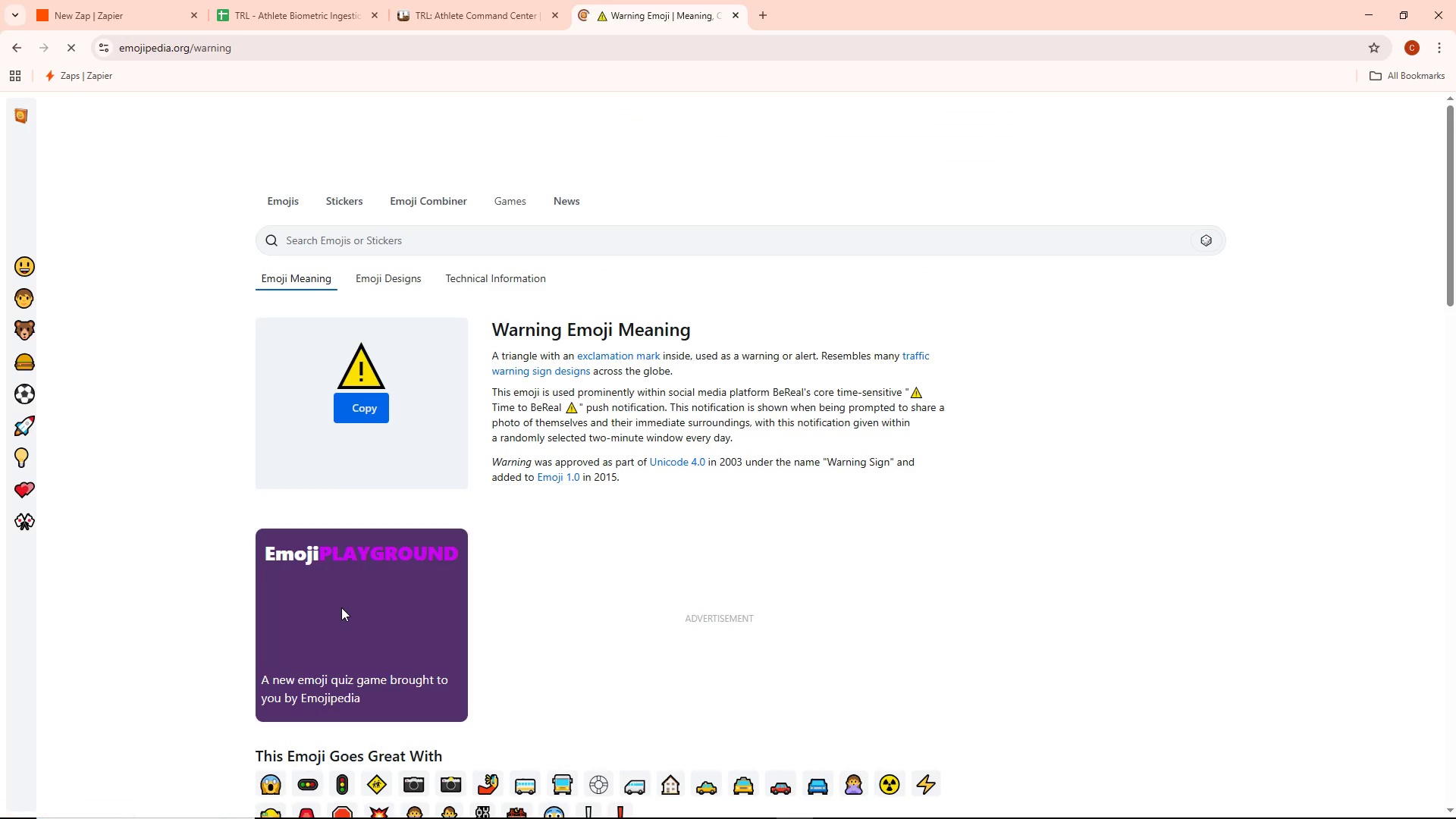 
wait(5.64)
 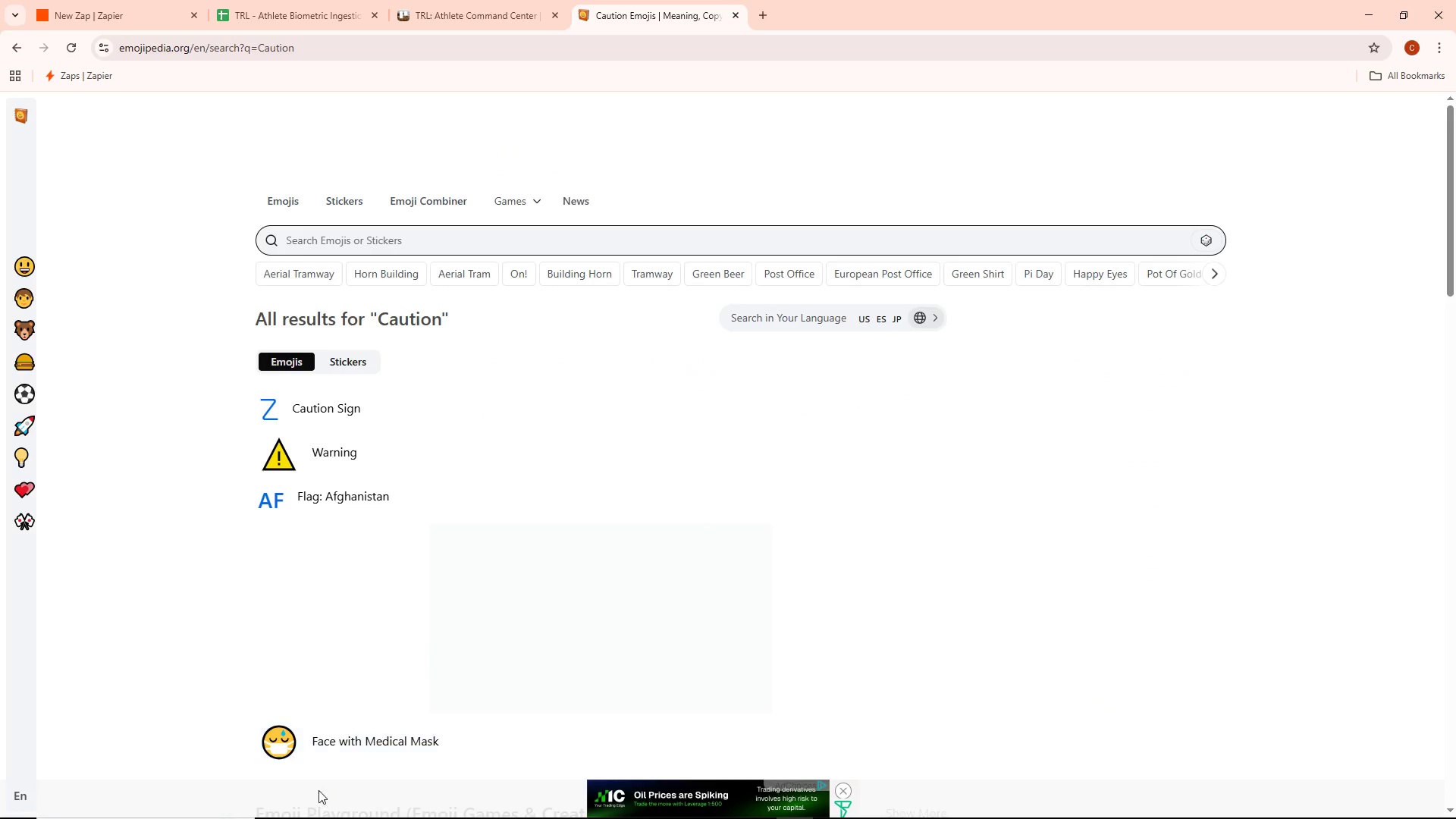 
left_click([356, 405])
 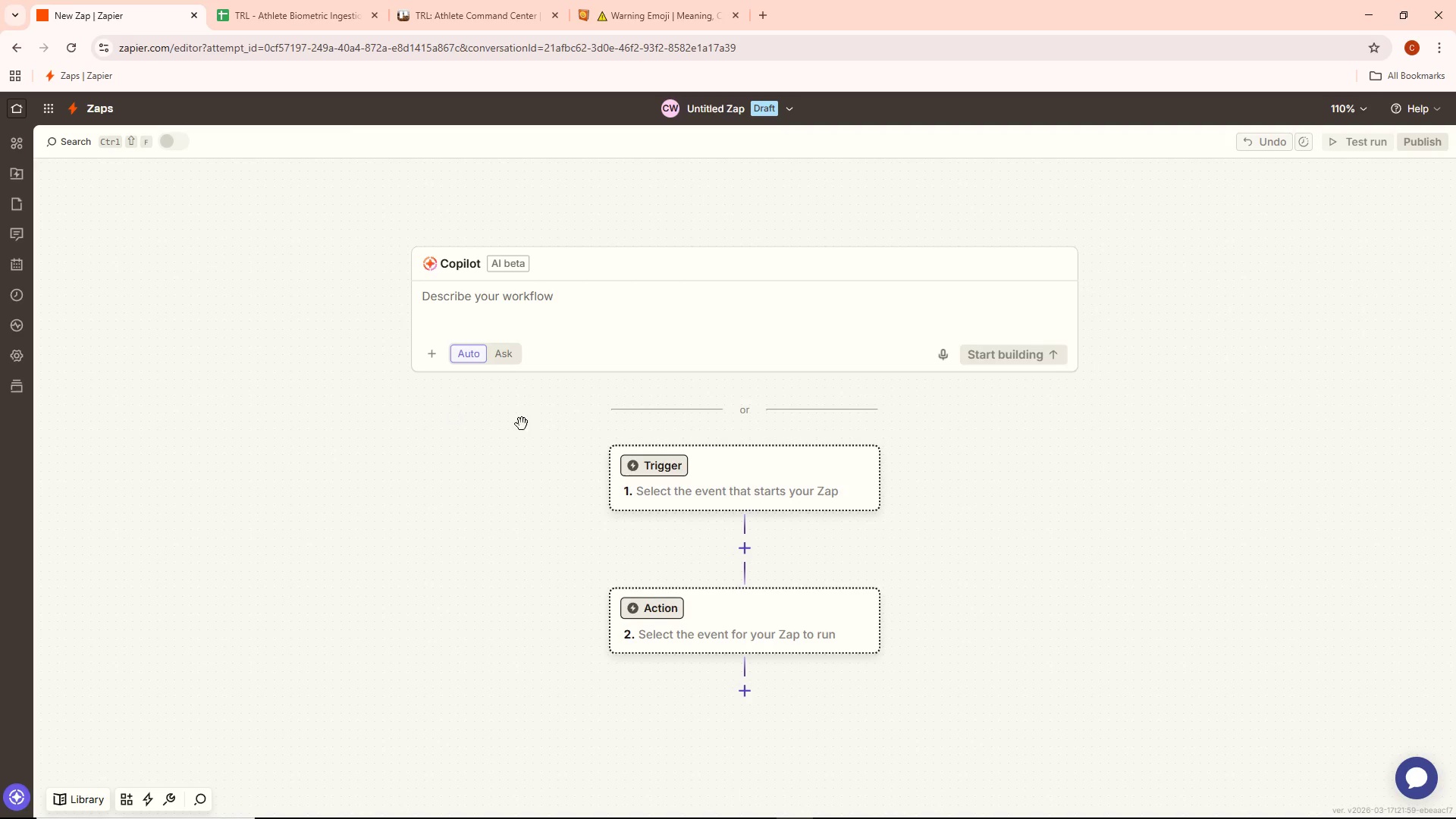 
left_click([306, 0])
 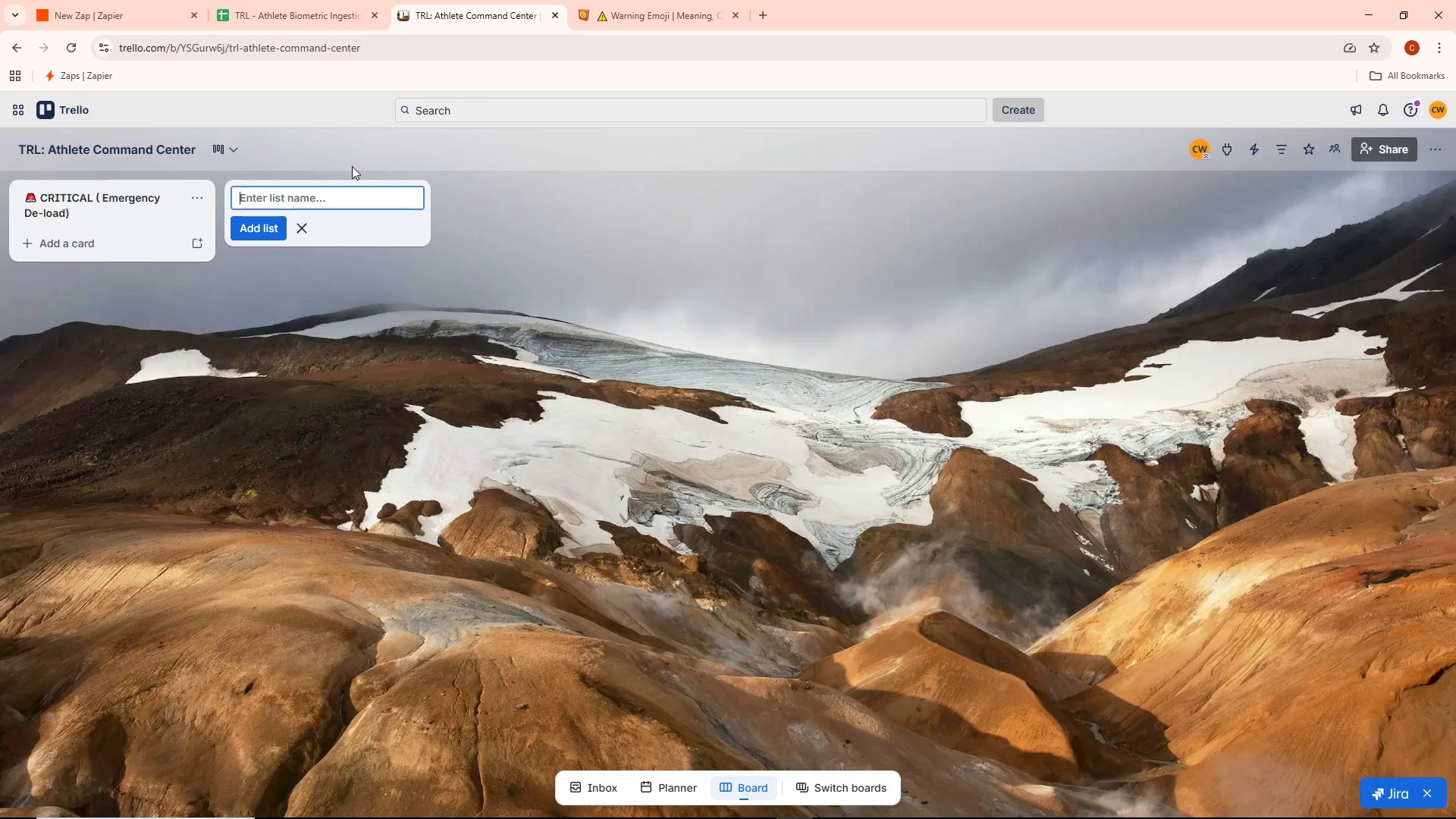 
key(Control+Meta+MetaLeft)
 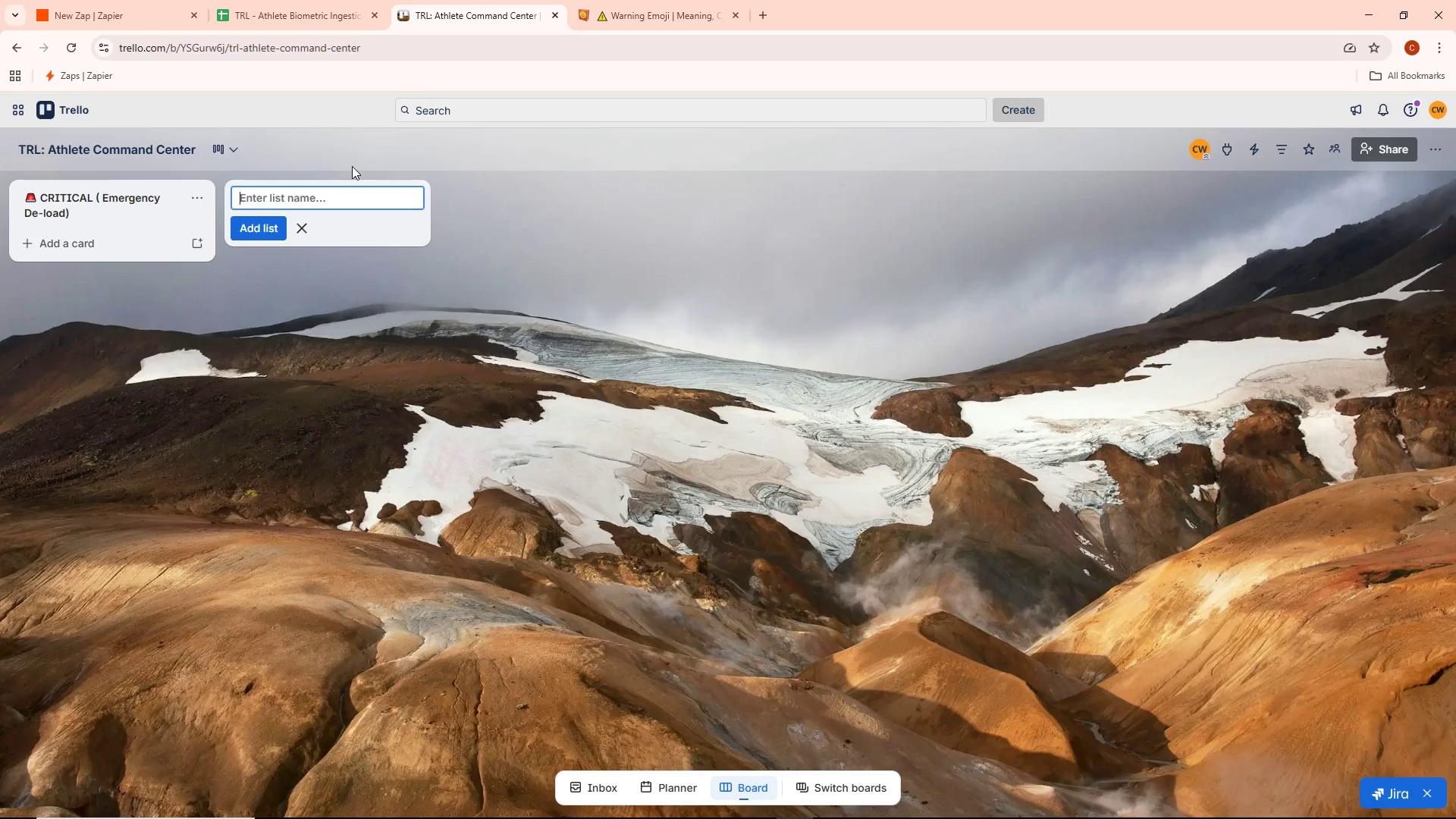 
key(Control+V)
 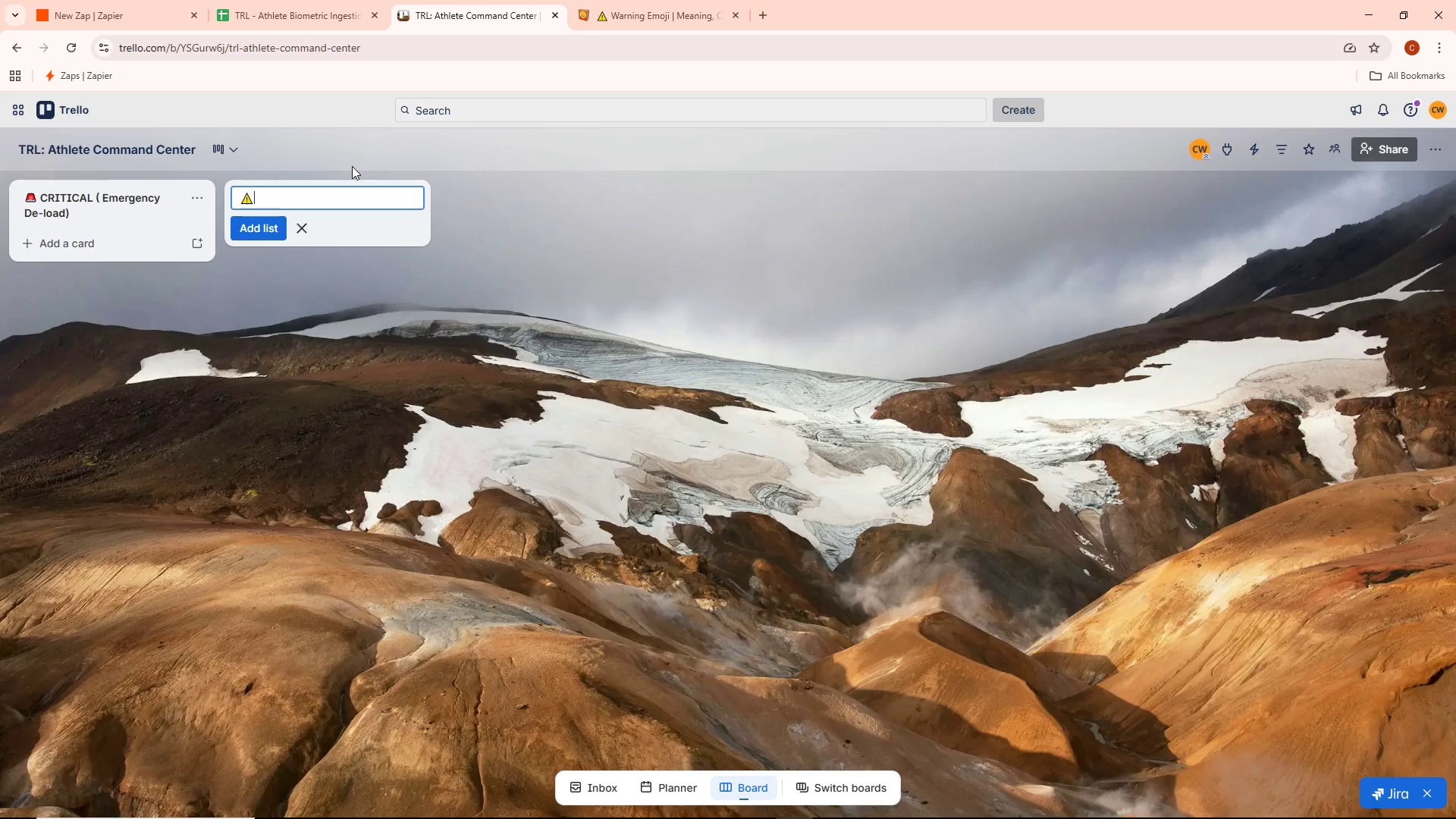 
key(Alt+AltLeft)
 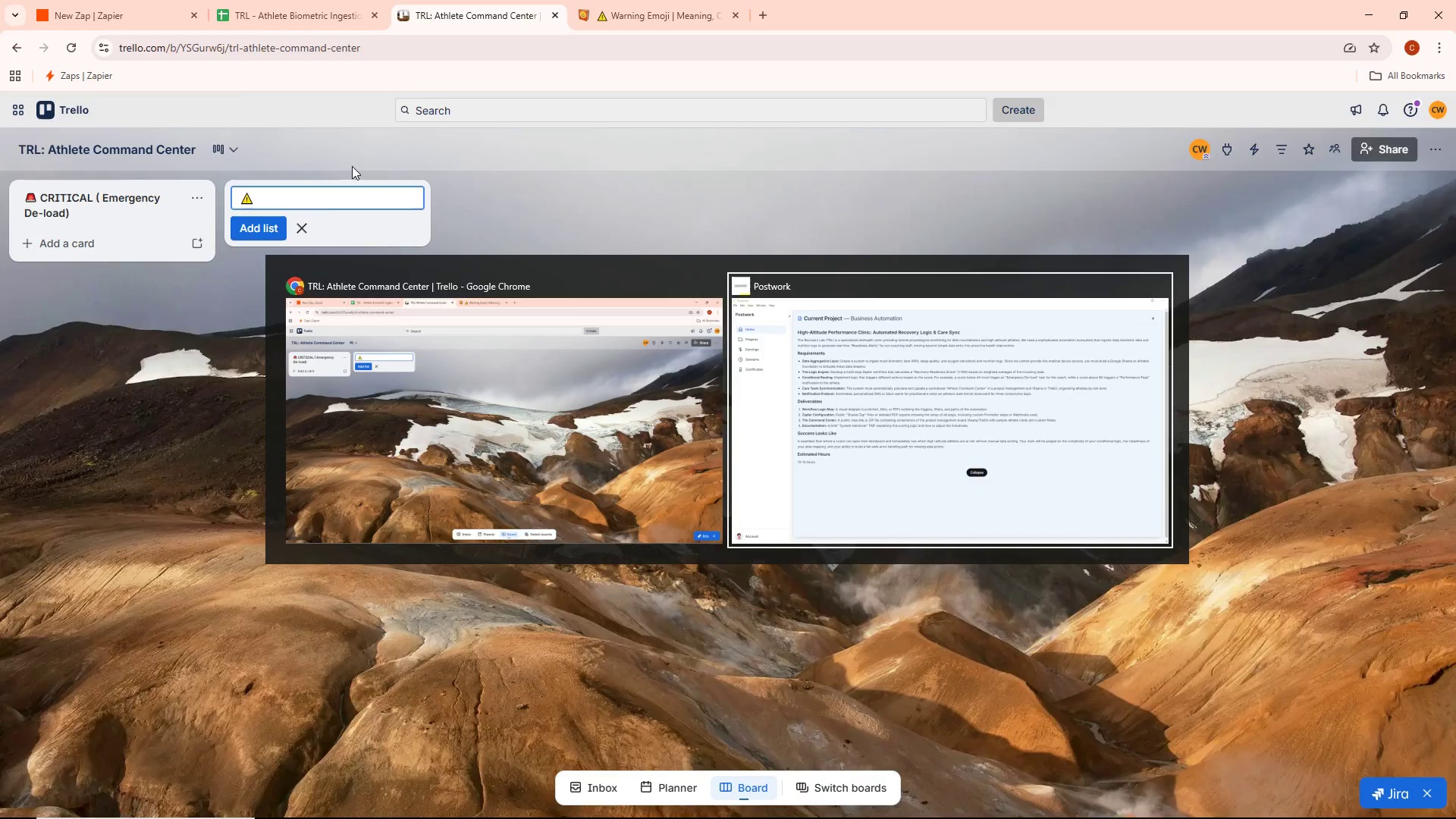 
key(Alt+Tab)